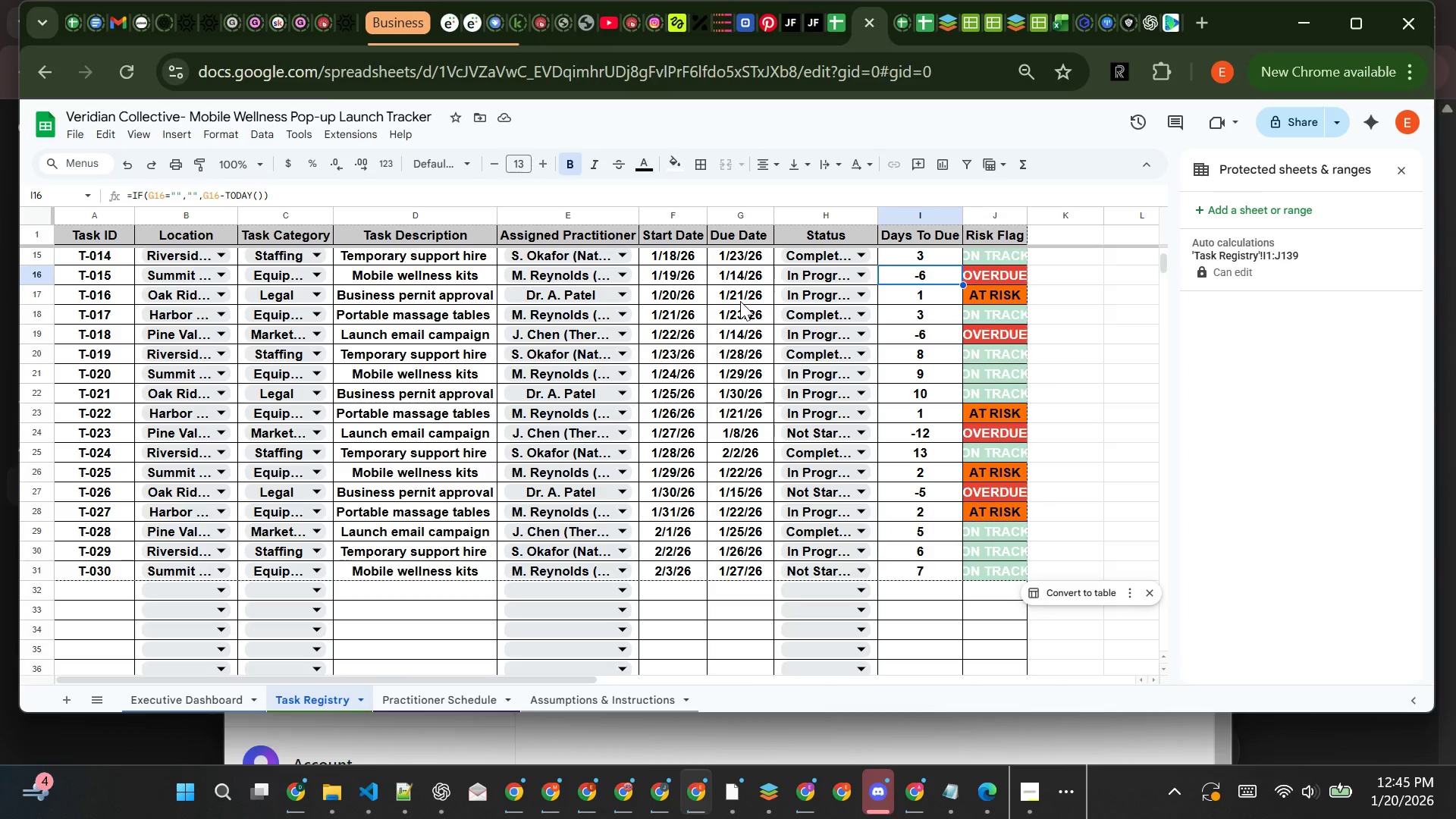 
wait(10.92)
 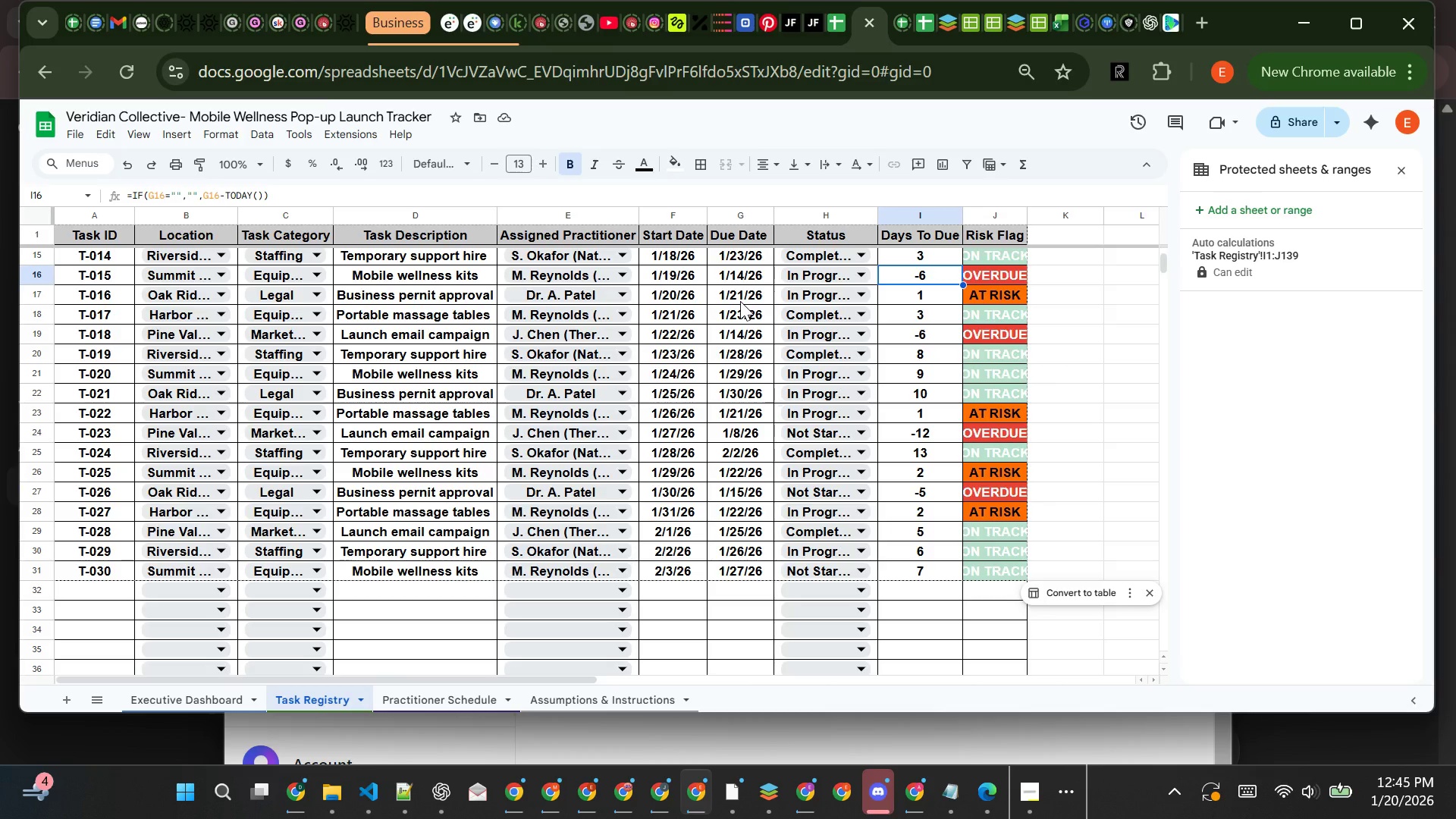 
mouse_move([736, 347])
 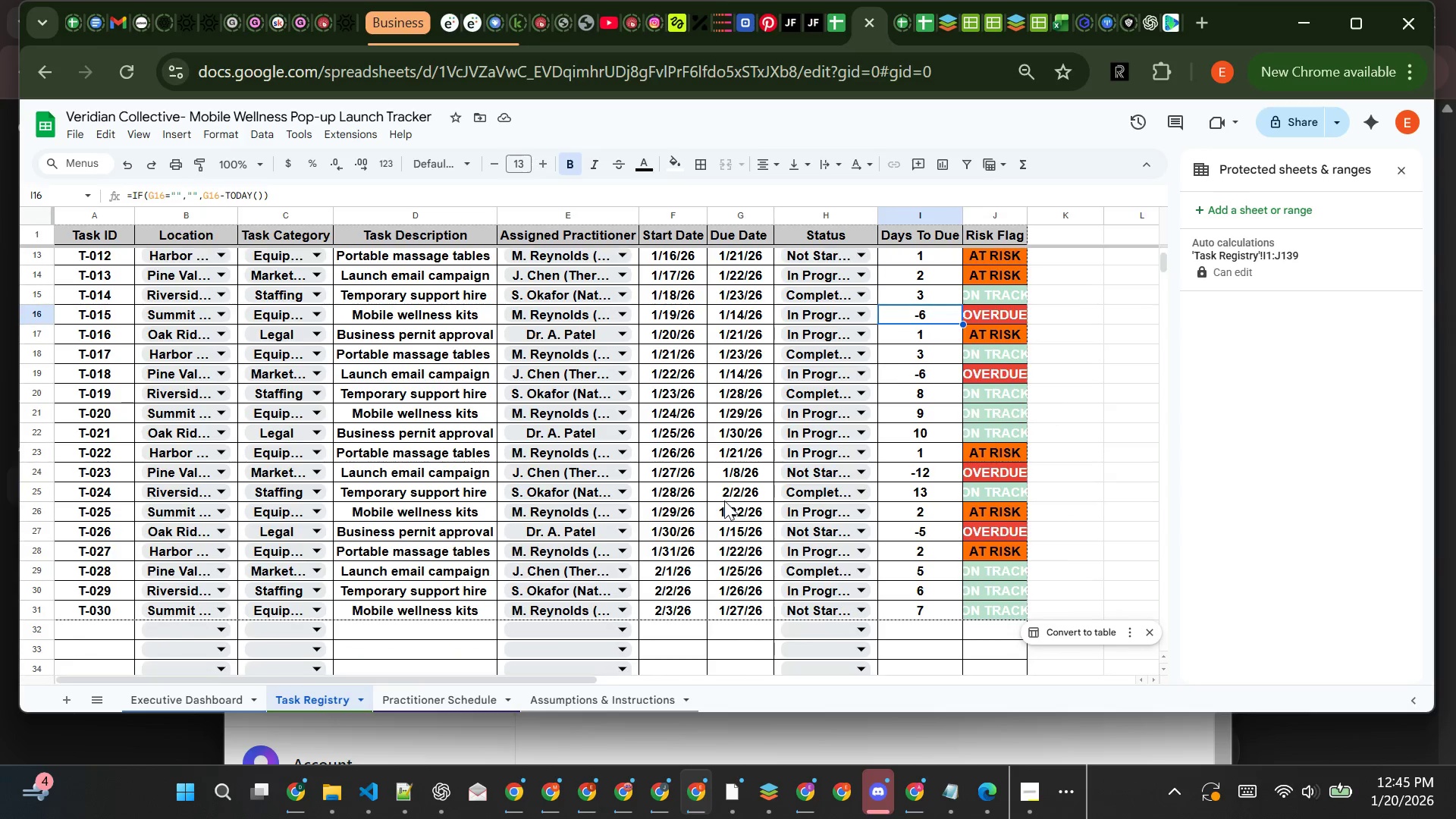 
wait(6.46)
 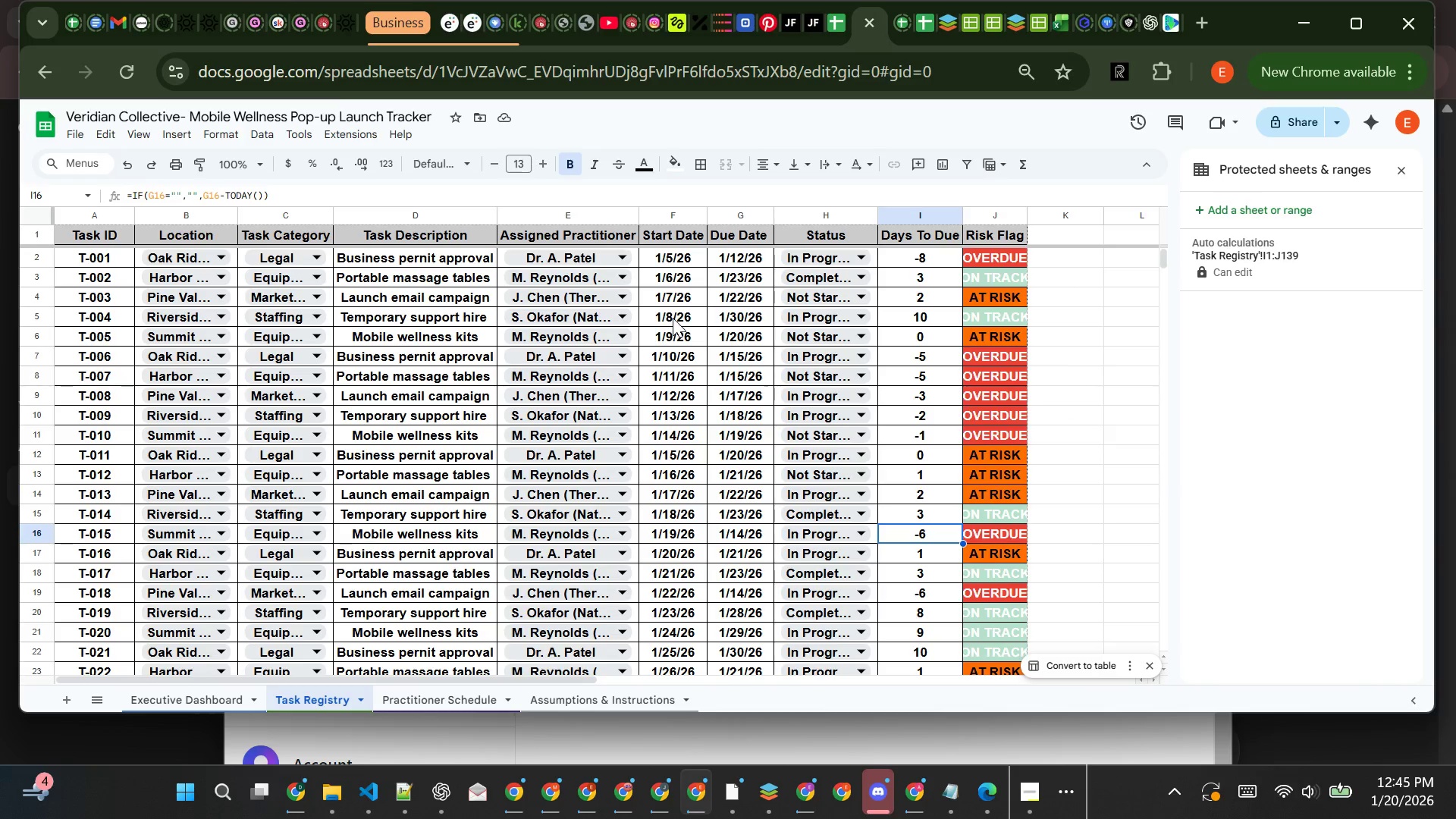 
left_click([658, 572])
 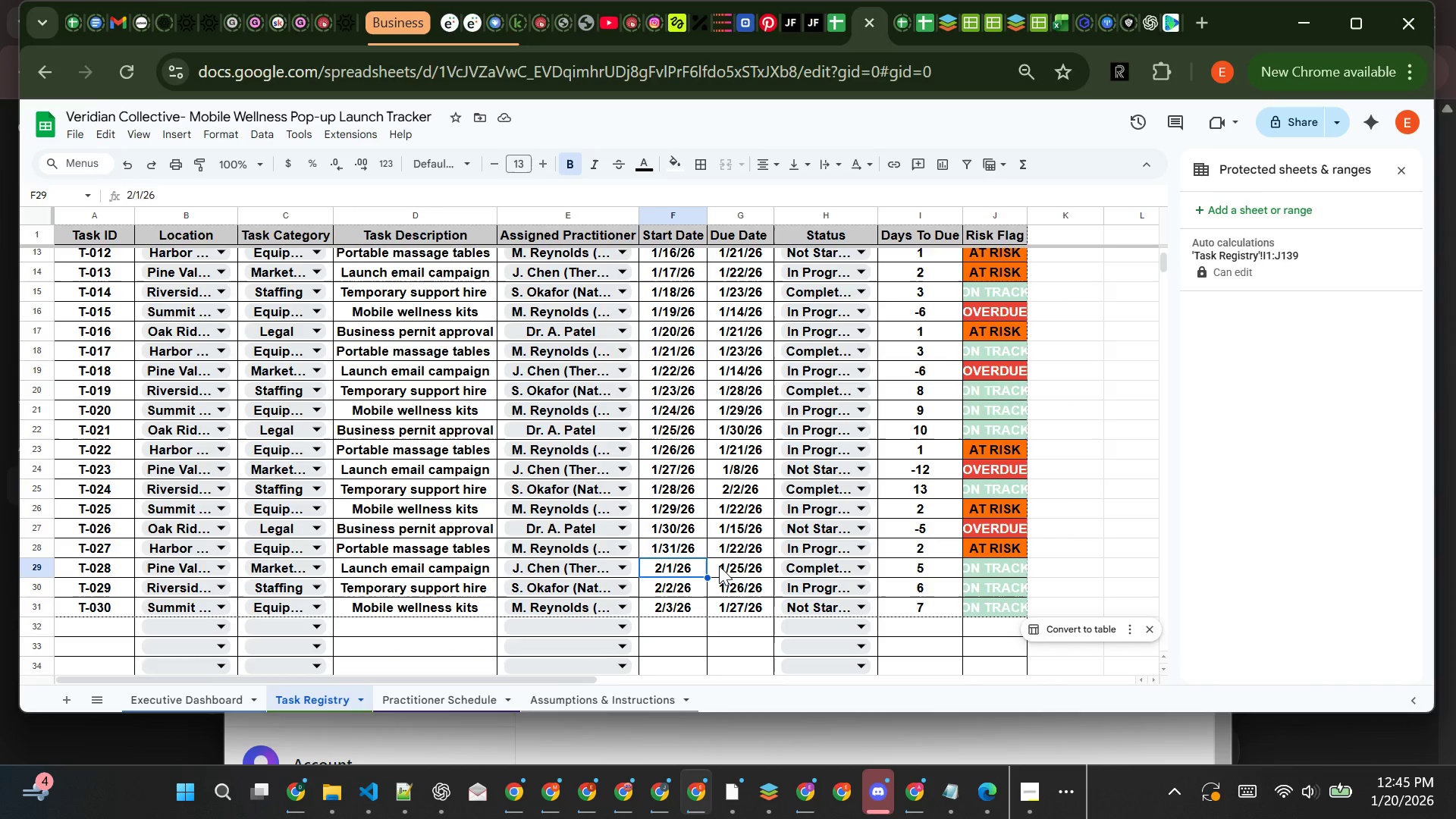 
left_click([719, 566])
 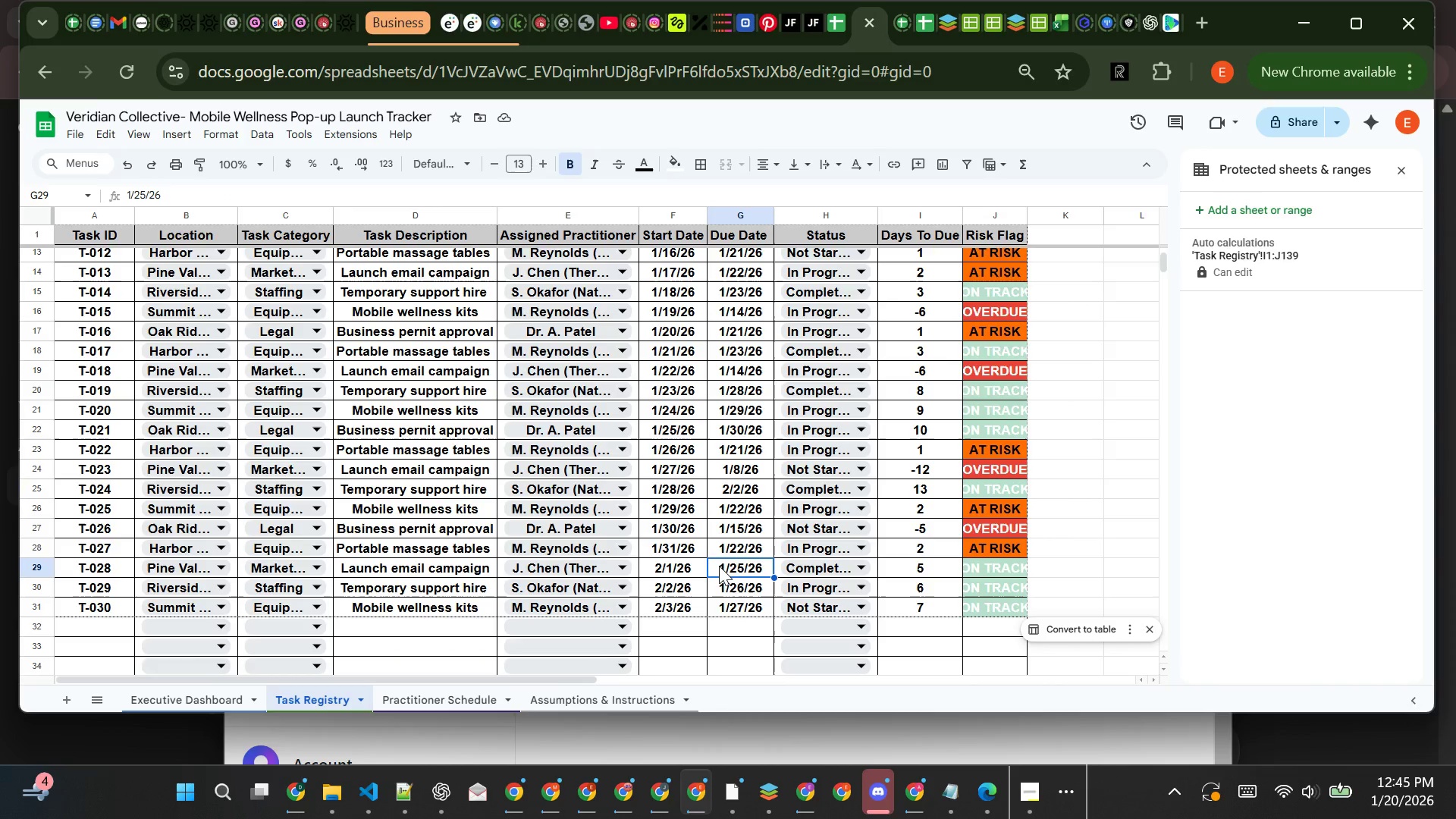 
left_click([690, 569])
 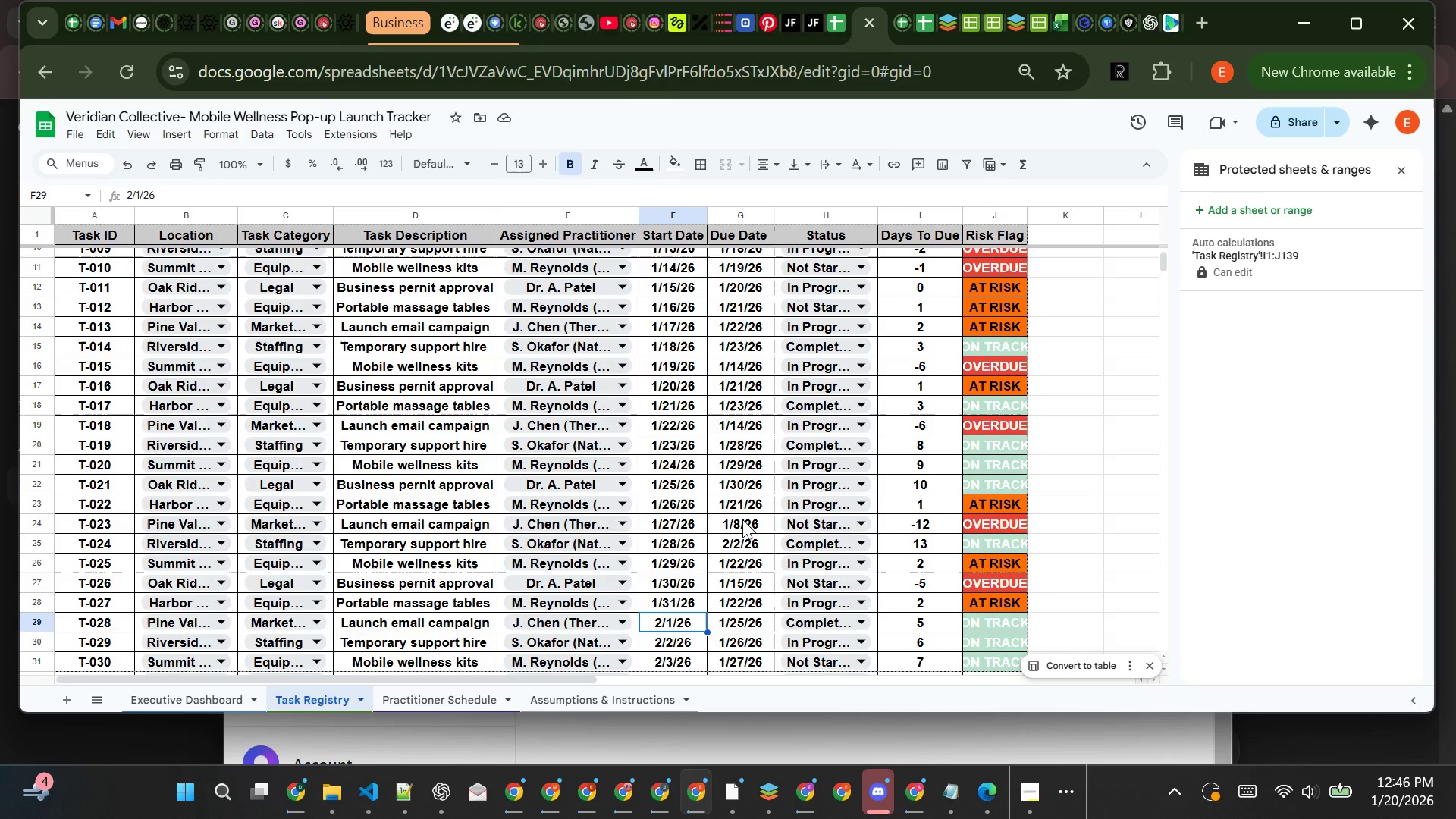 
wait(44.36)
 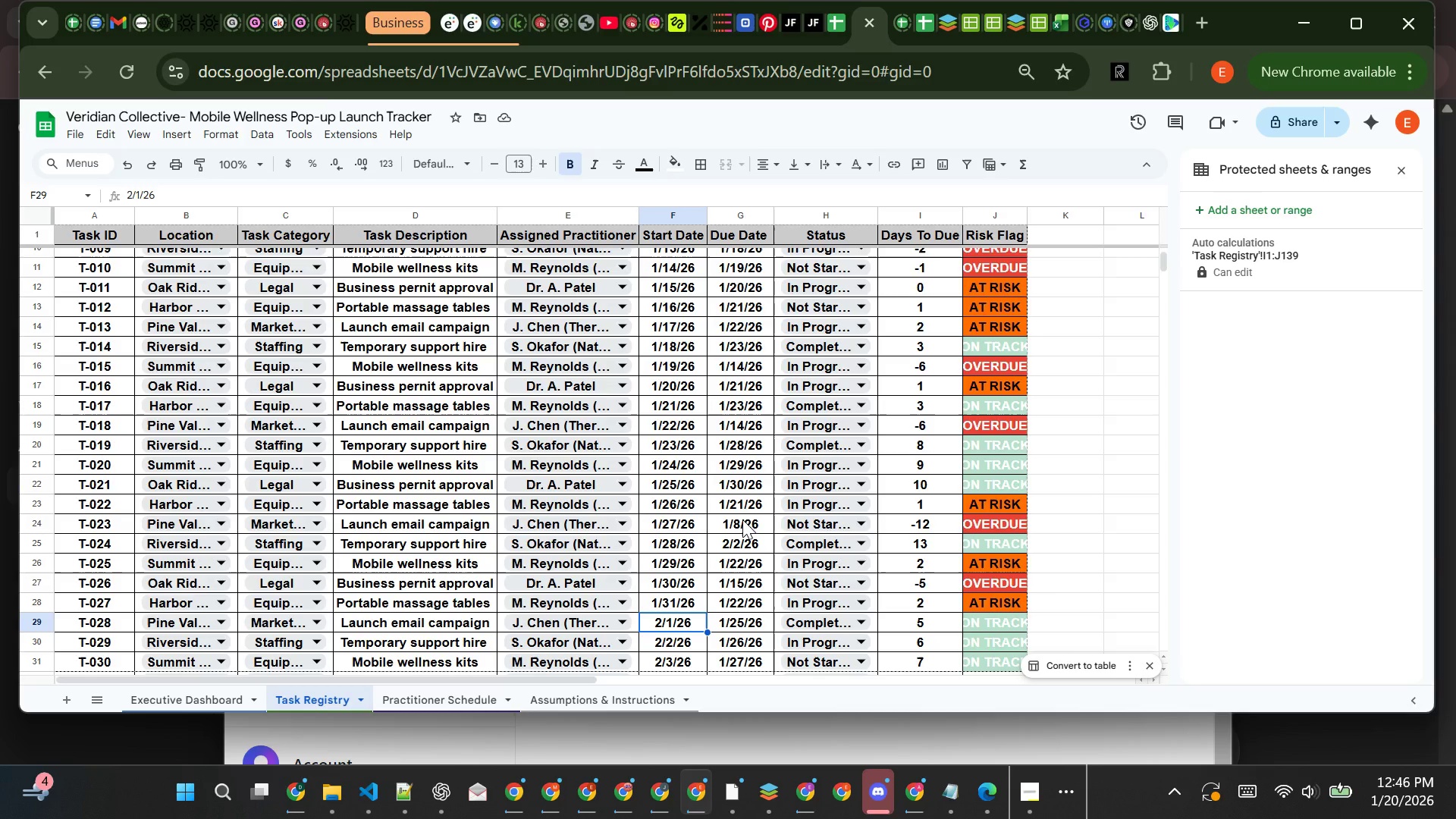 
left_click([740, 520])
 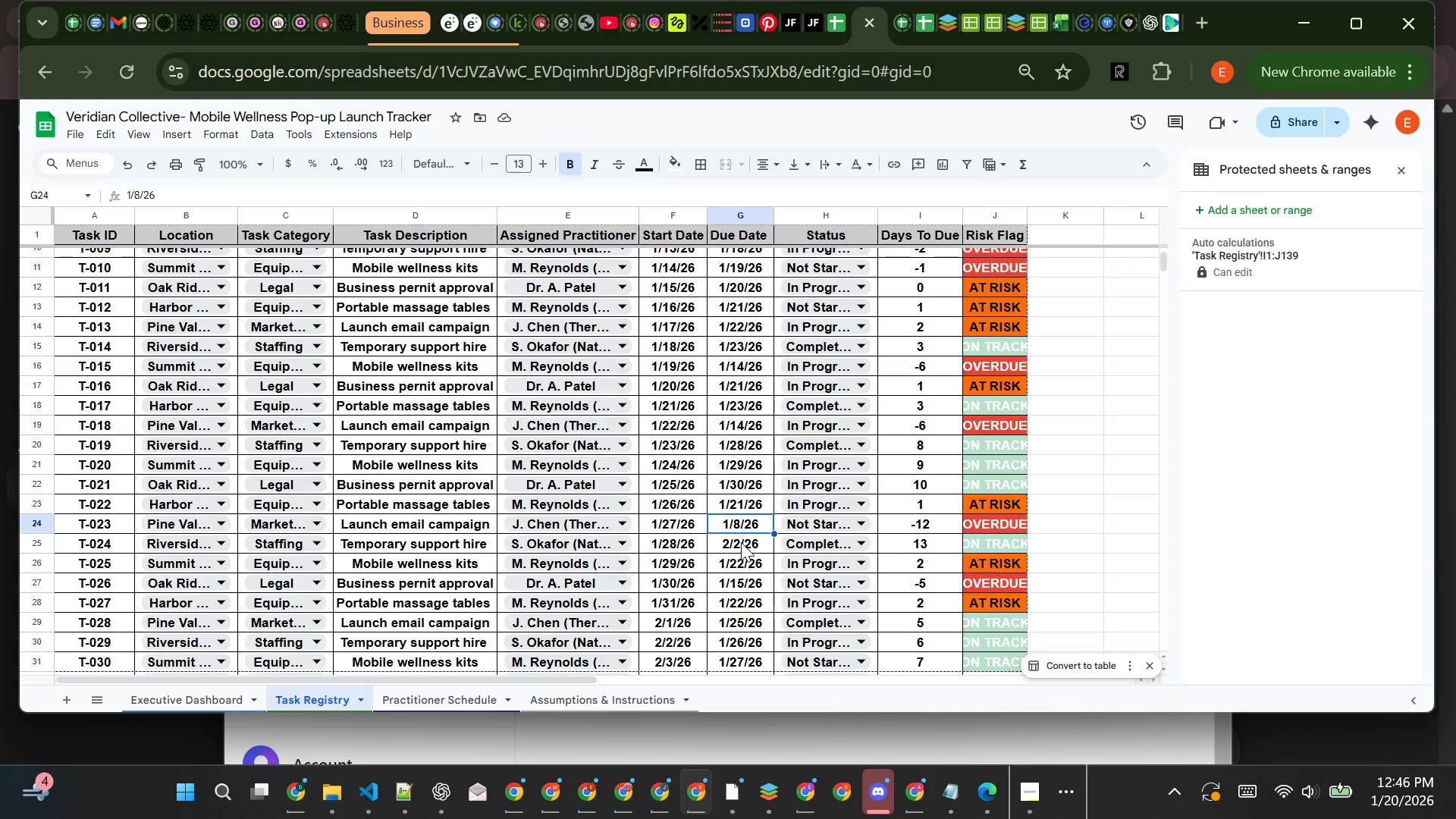 
left_click([740, 551])
 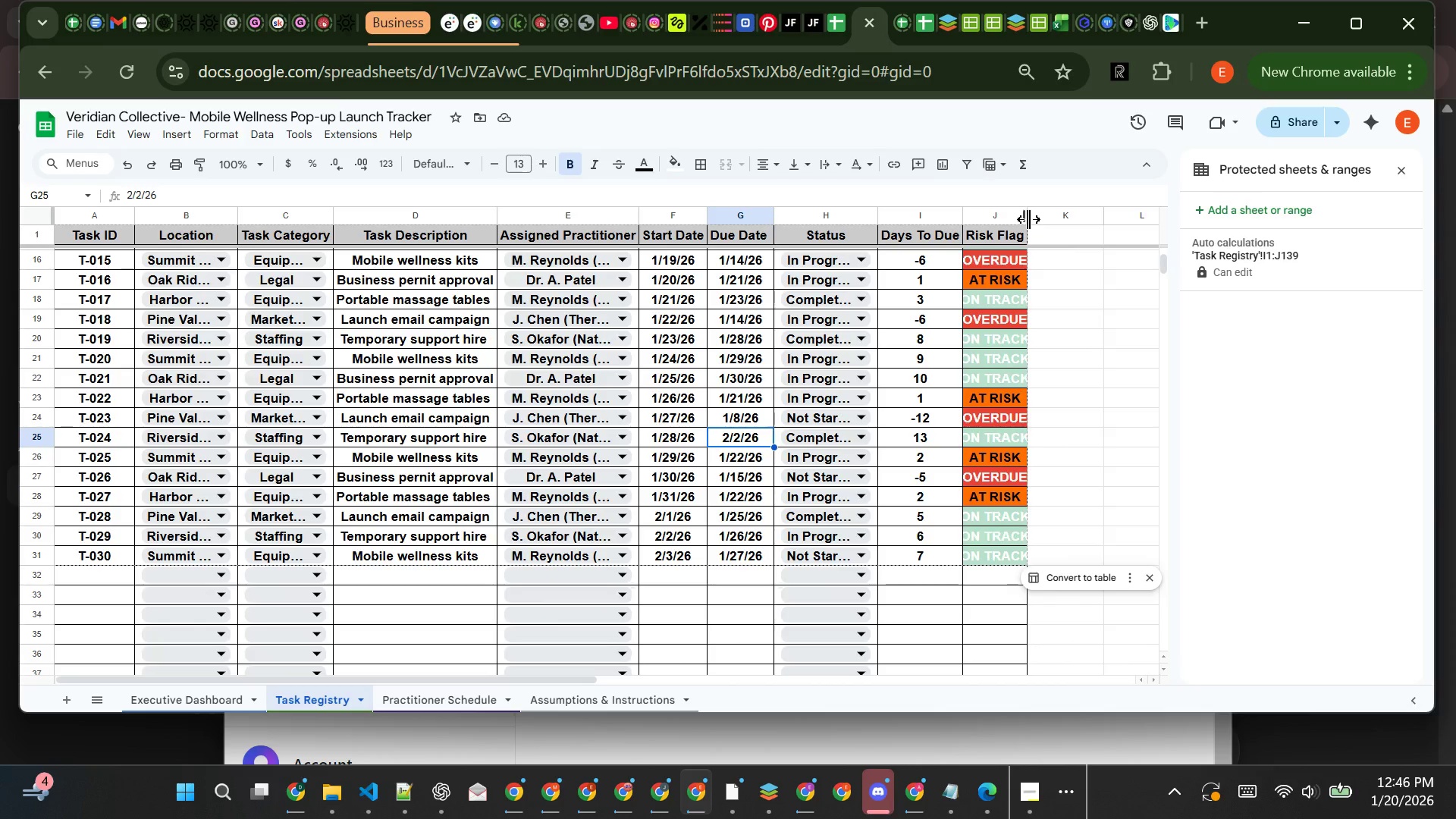 
wait(7.61)
 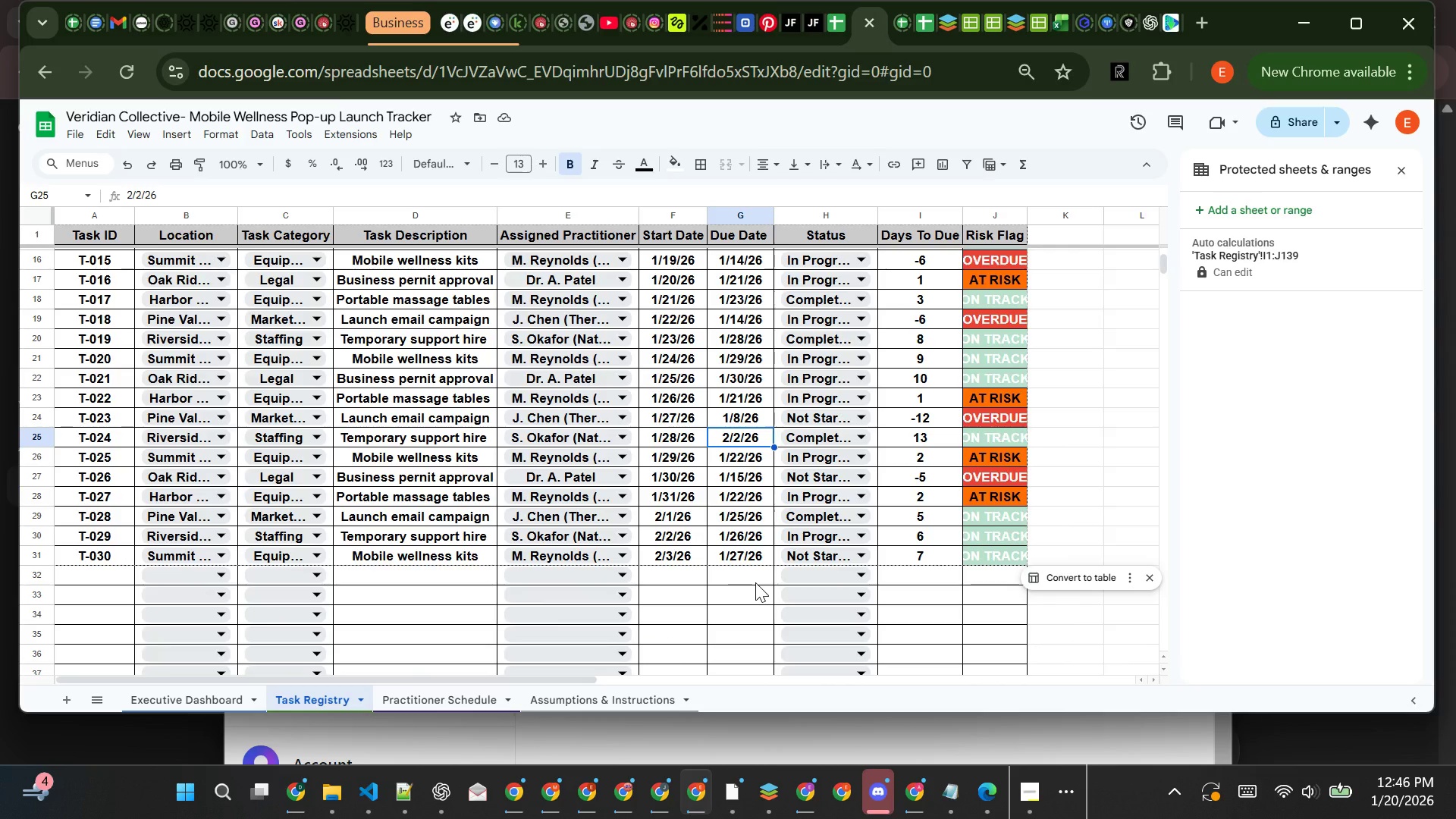 
left_click_drag(start_coordinate=[1028, 219], to_coordinate=[1043, 215])
 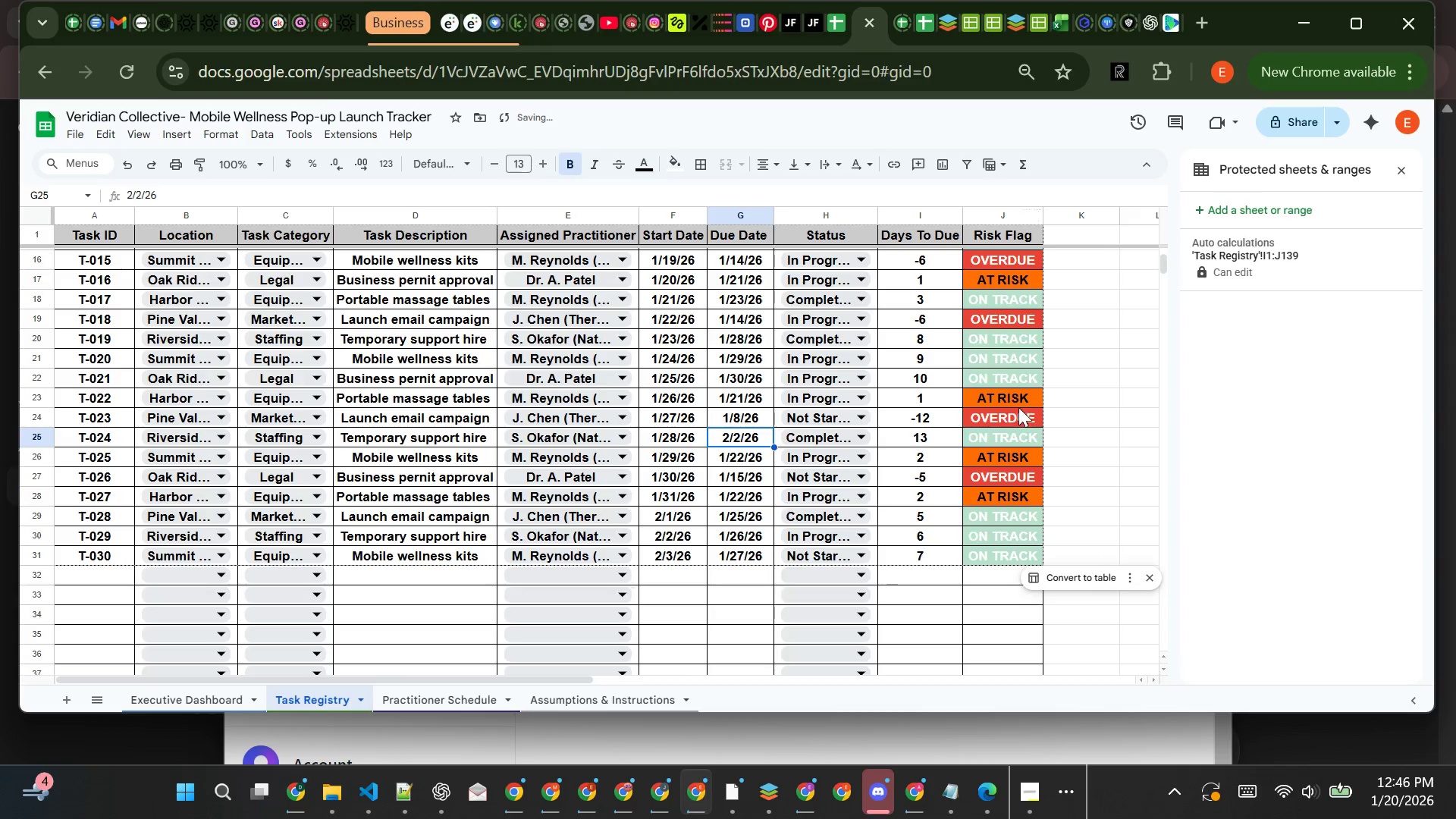 
left_click([1086, 395])
 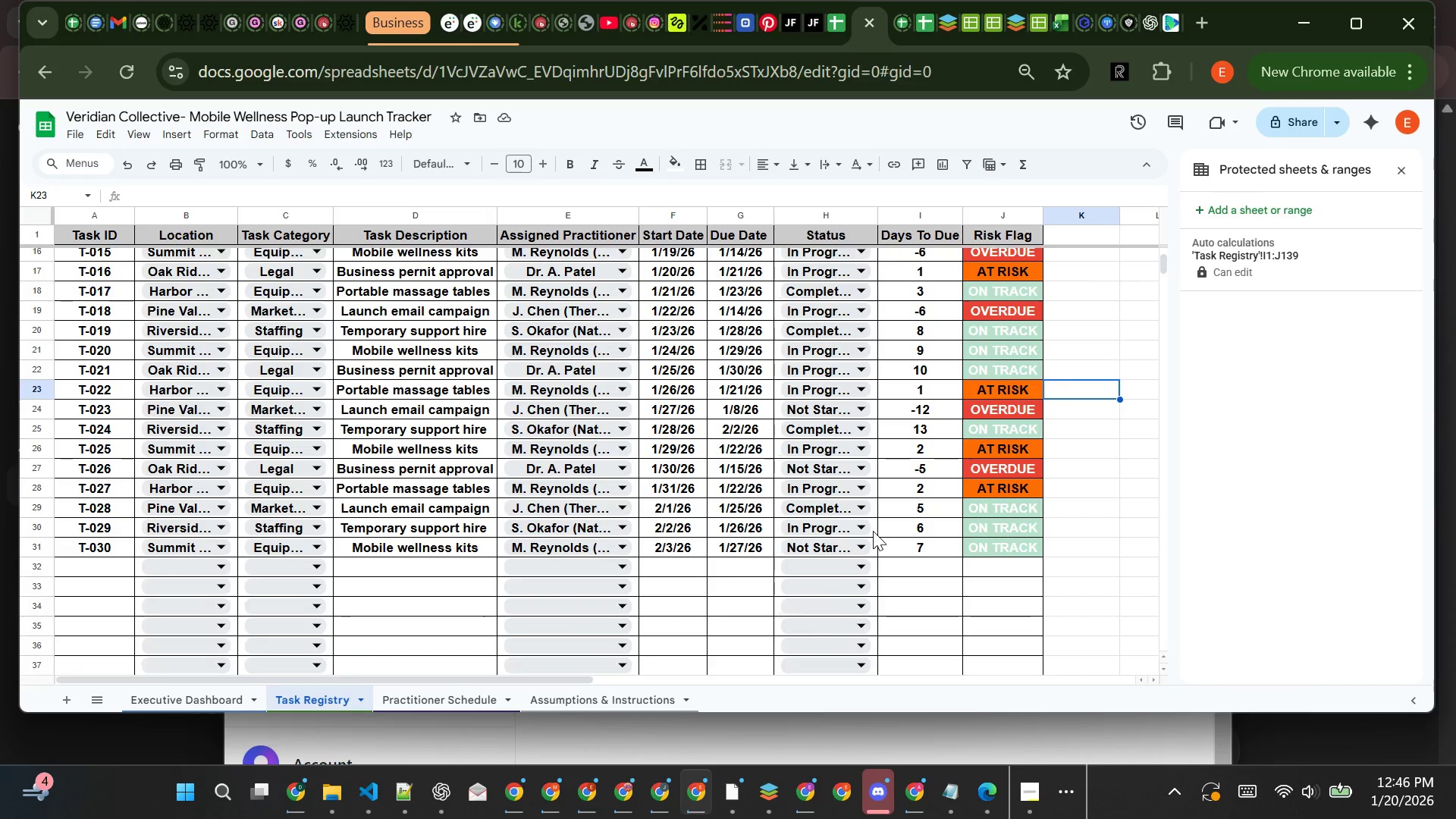 
wait(19.44)
 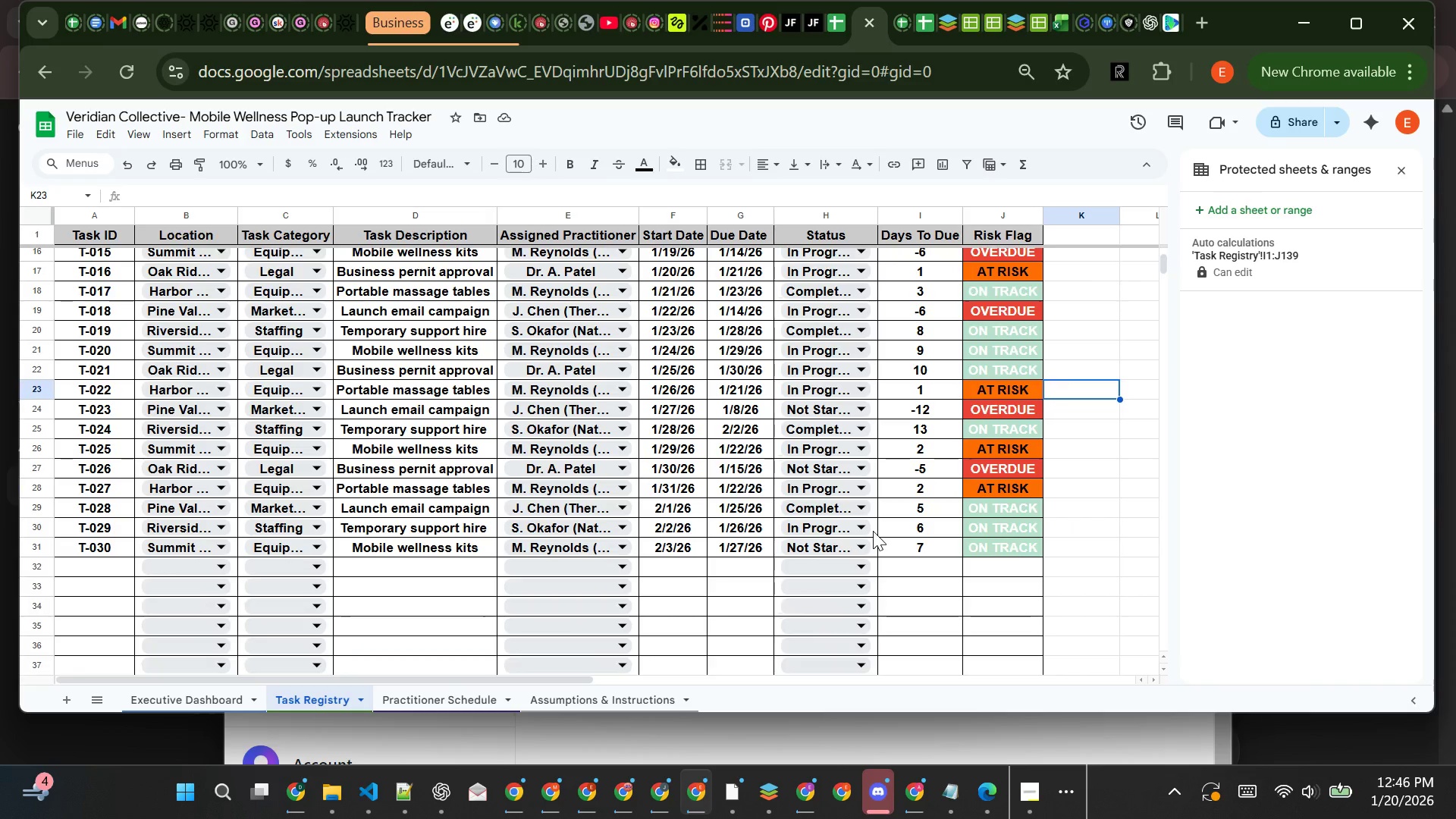 
left_click([437, 692])
 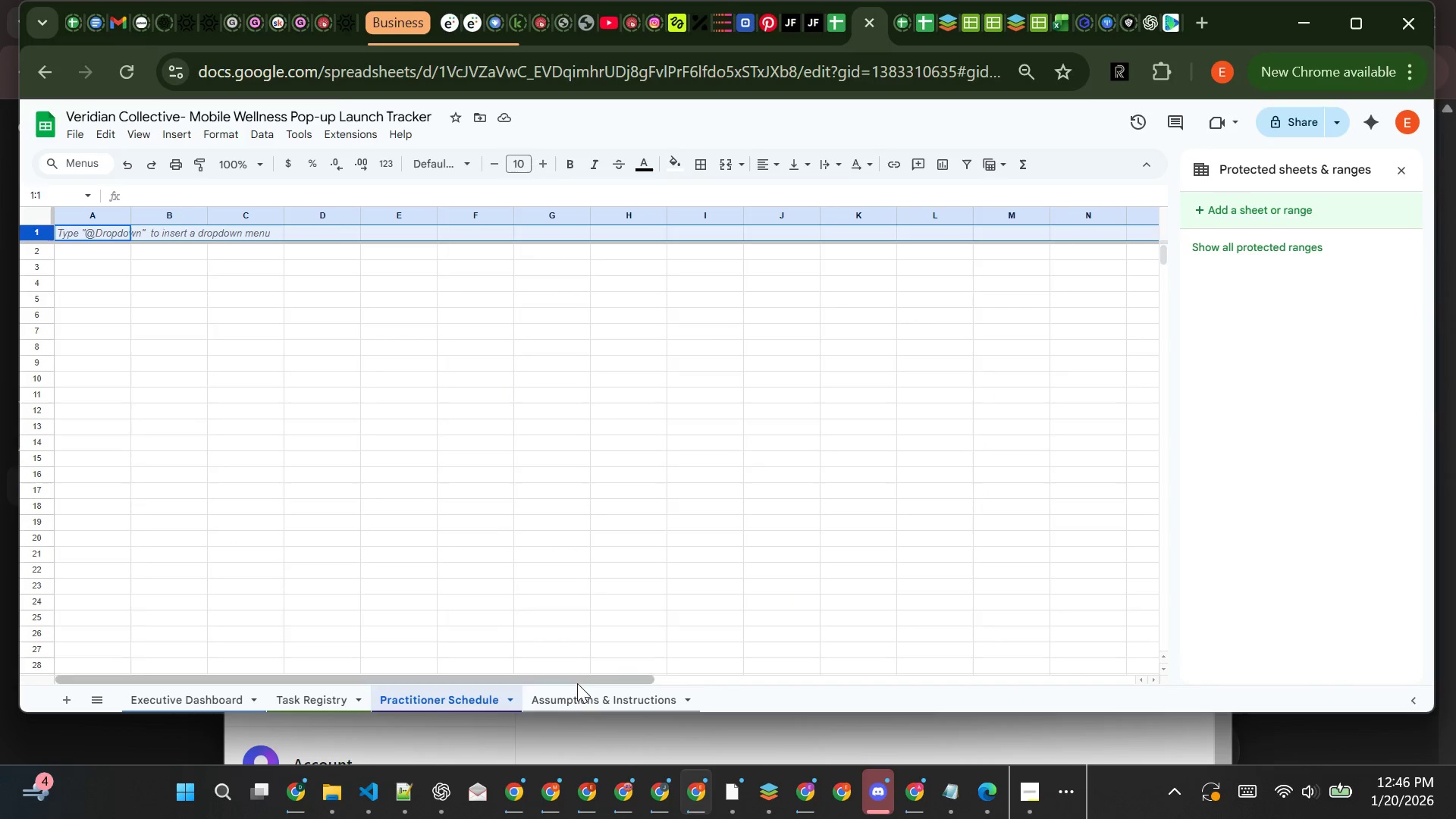 
left_click([576, 695])
 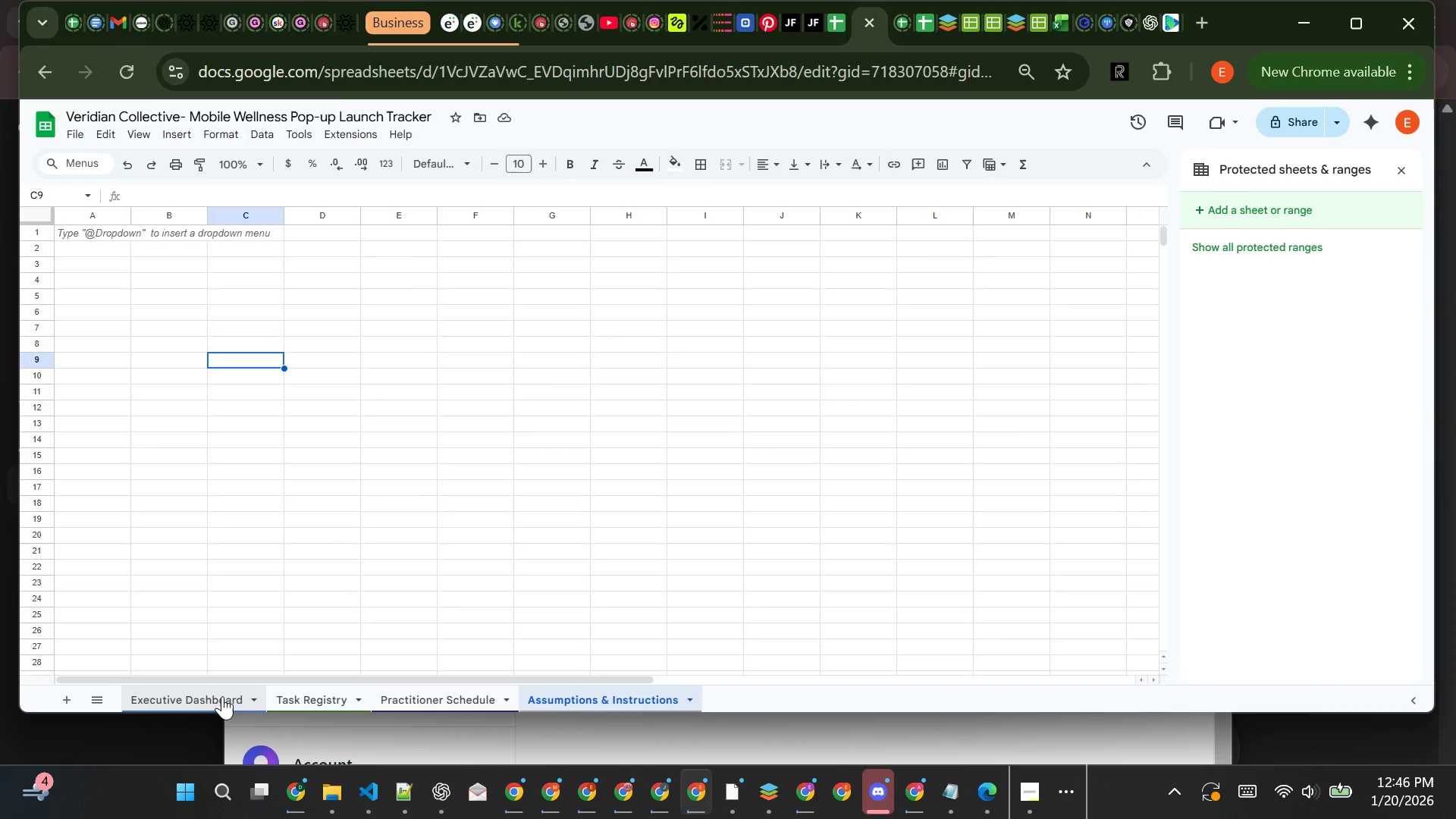 
left_click([223, 692])
 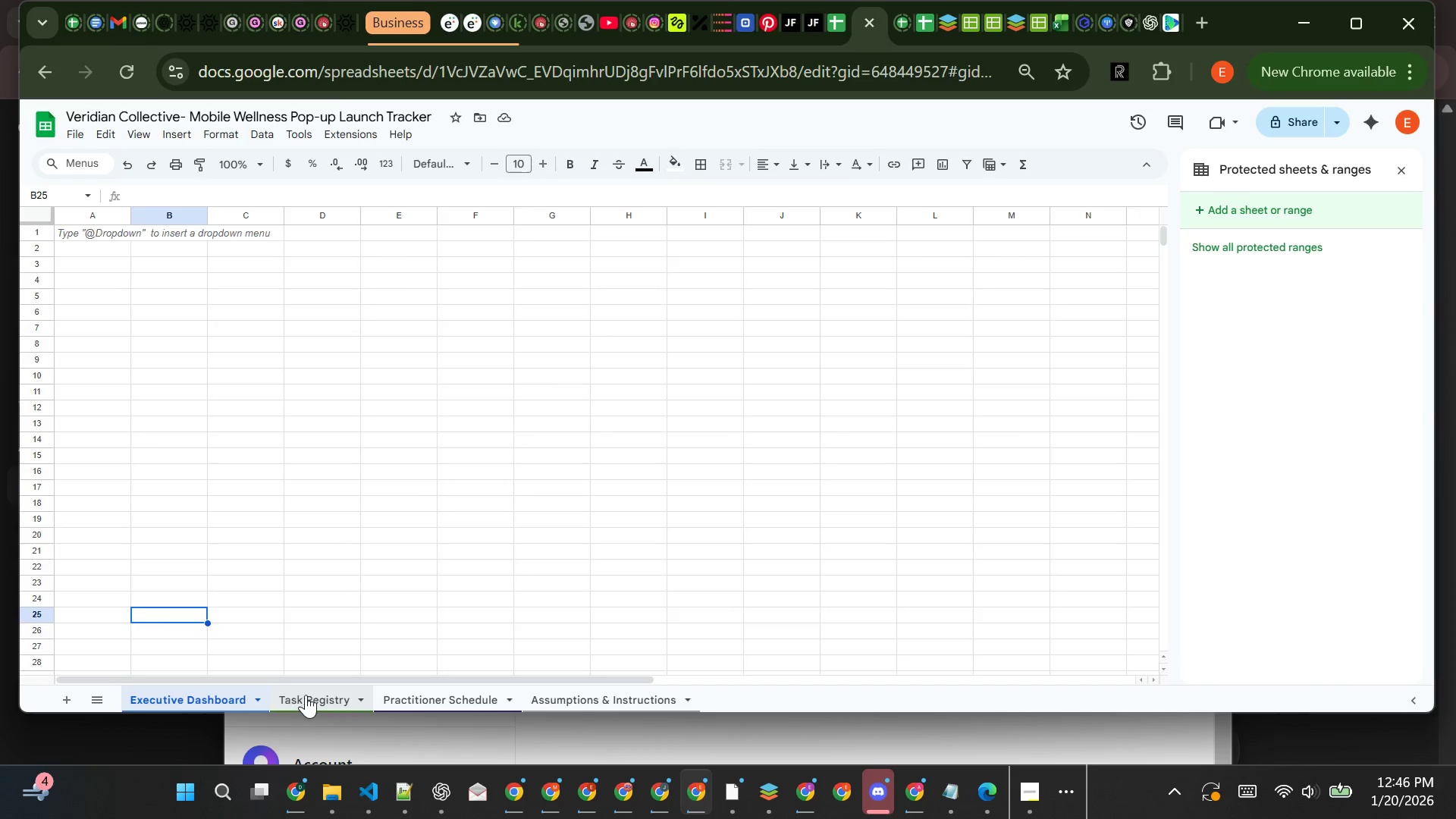 
left_click([312, 695])
 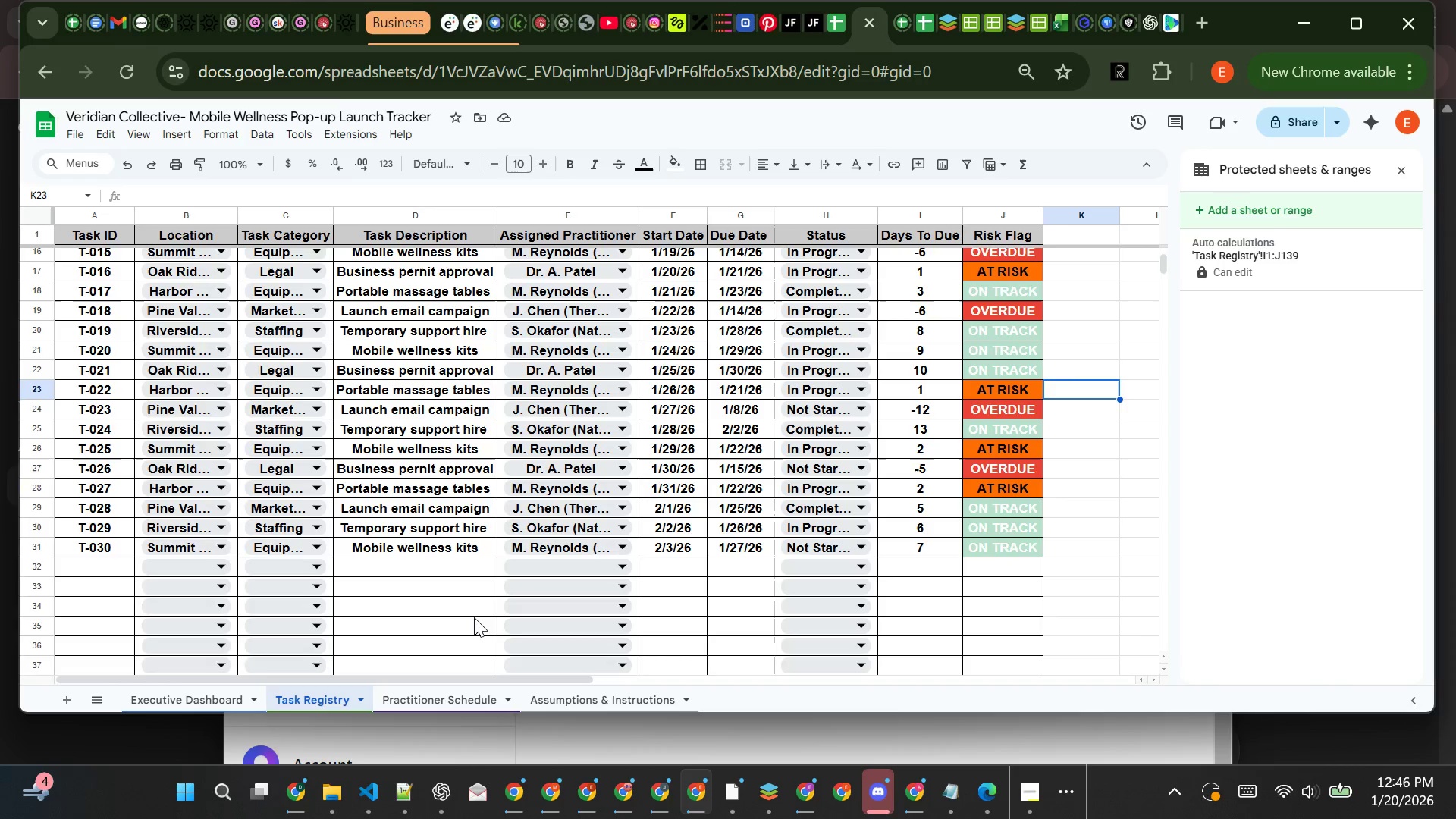 
mouse_move([535, 503])
 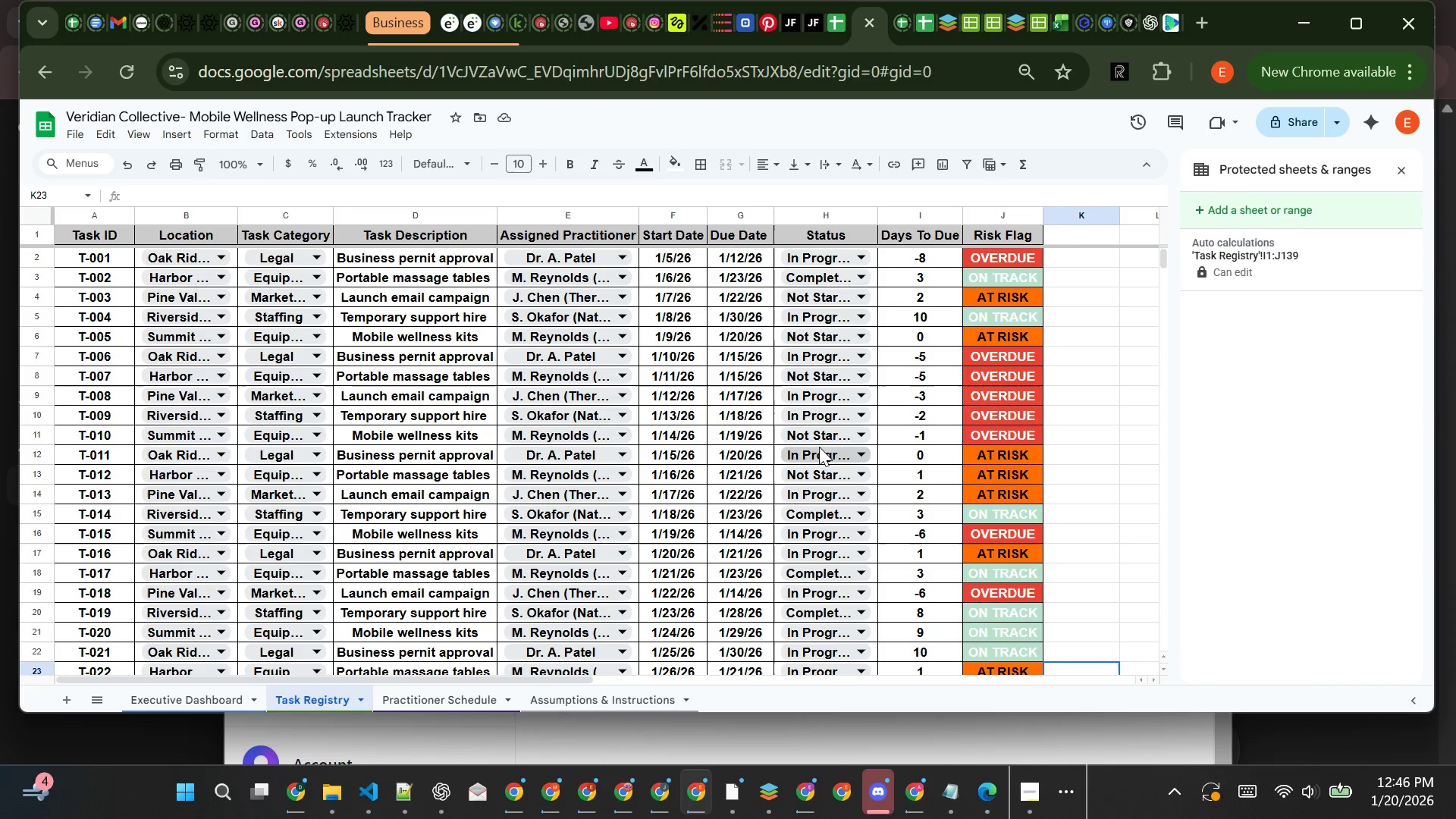 
left_click([819, 447])
 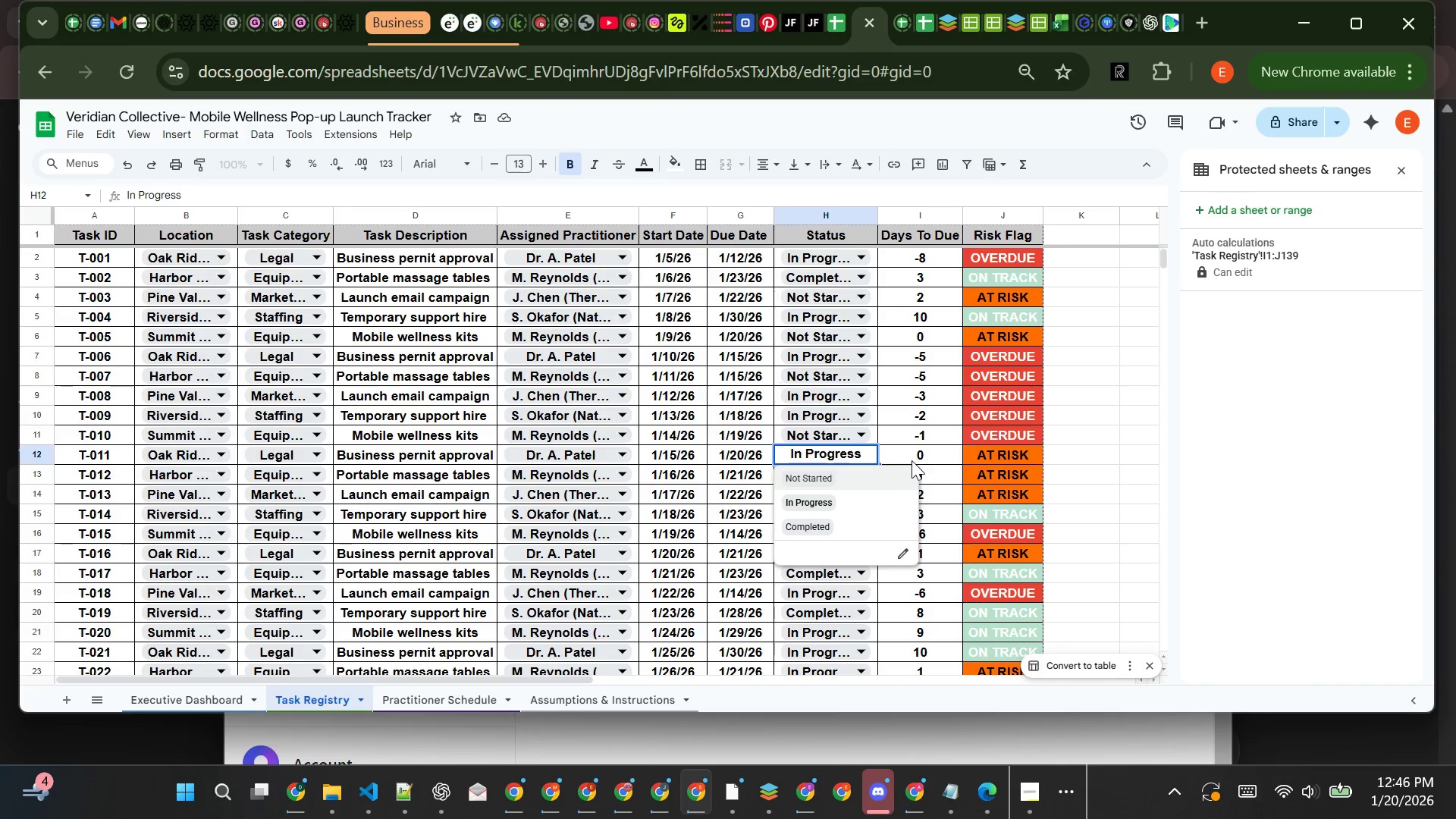 
left_click([912, 460])
 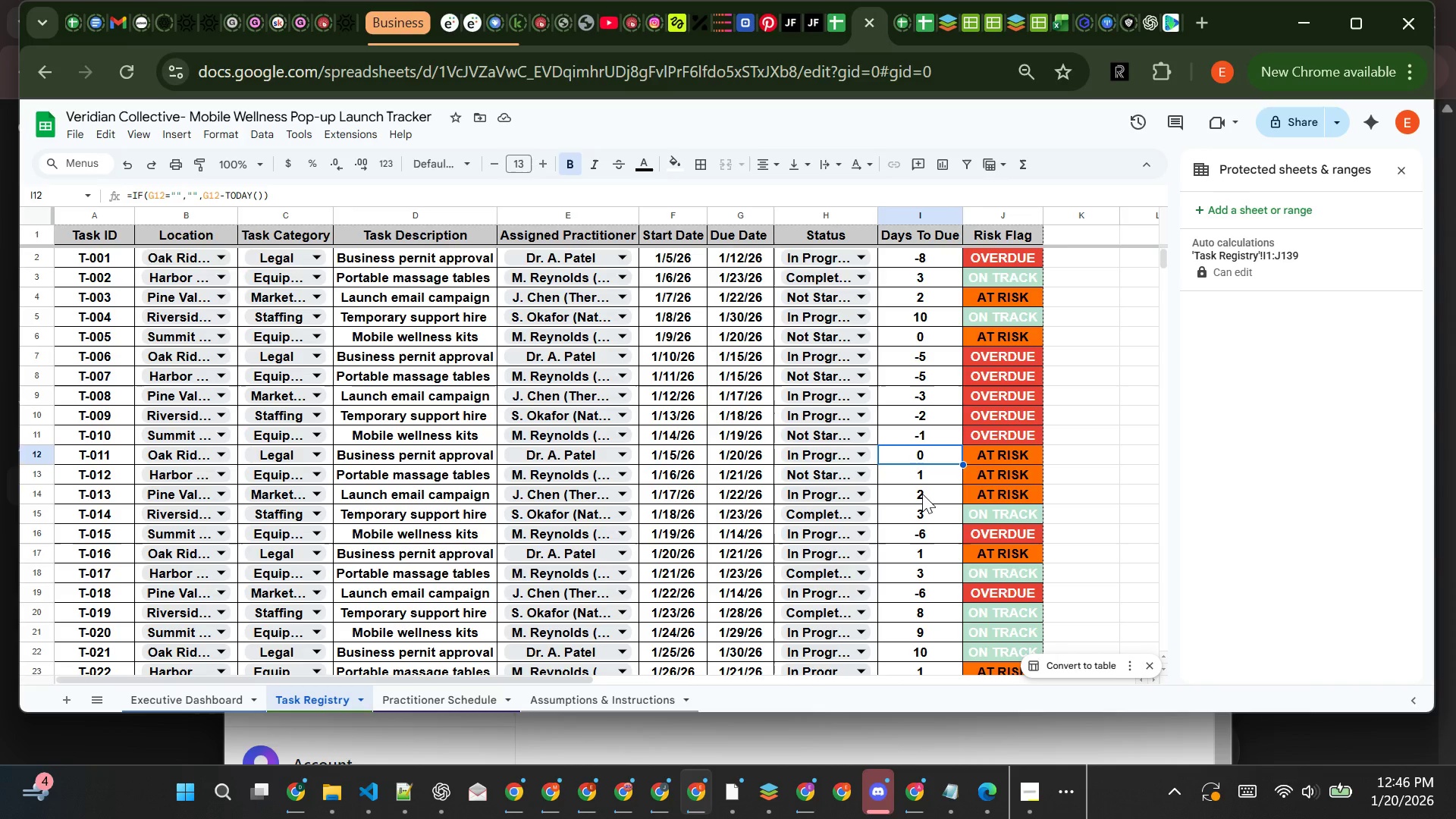 
left_click([922, 494])
 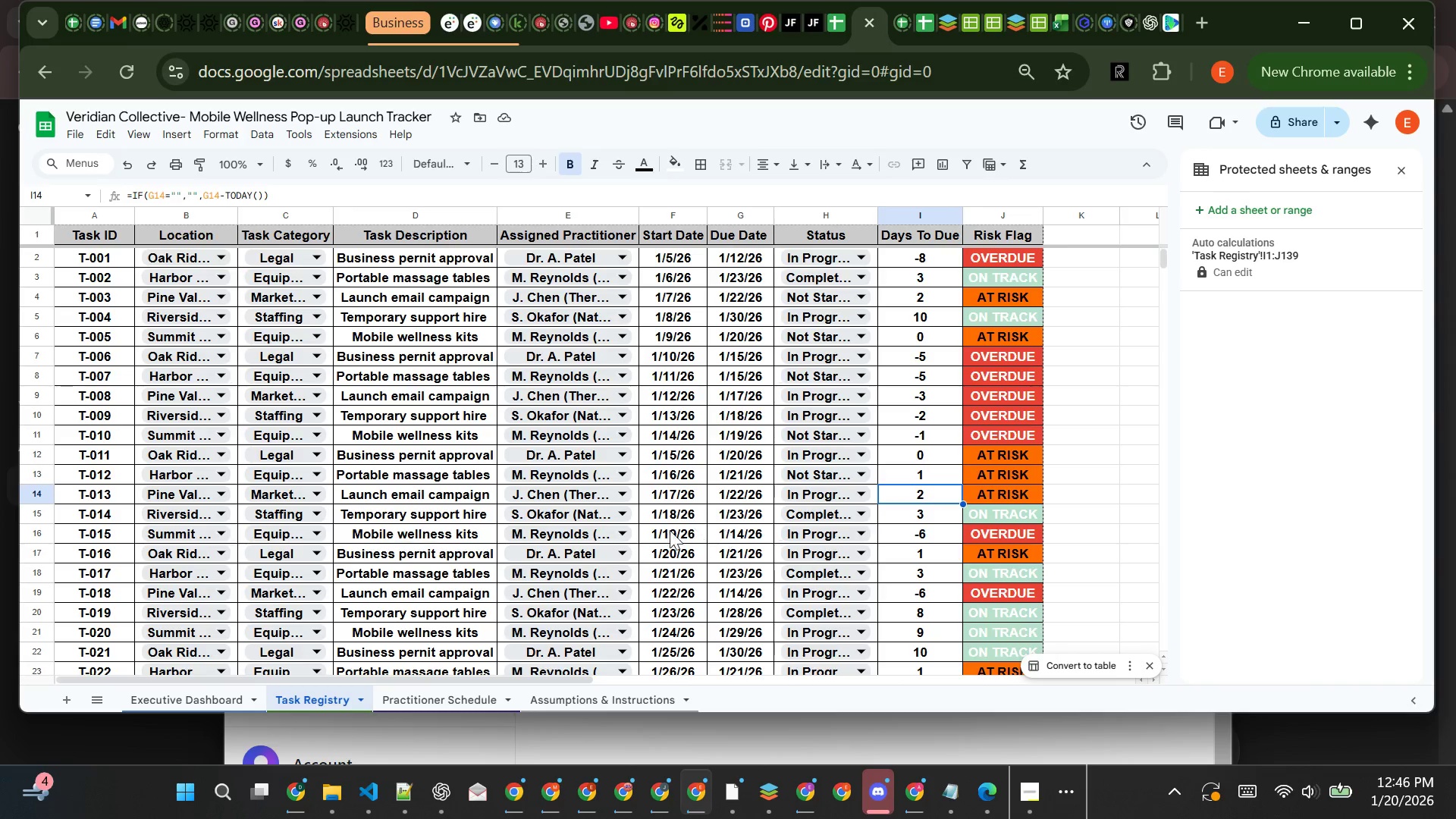 
left_click([655, 532])
 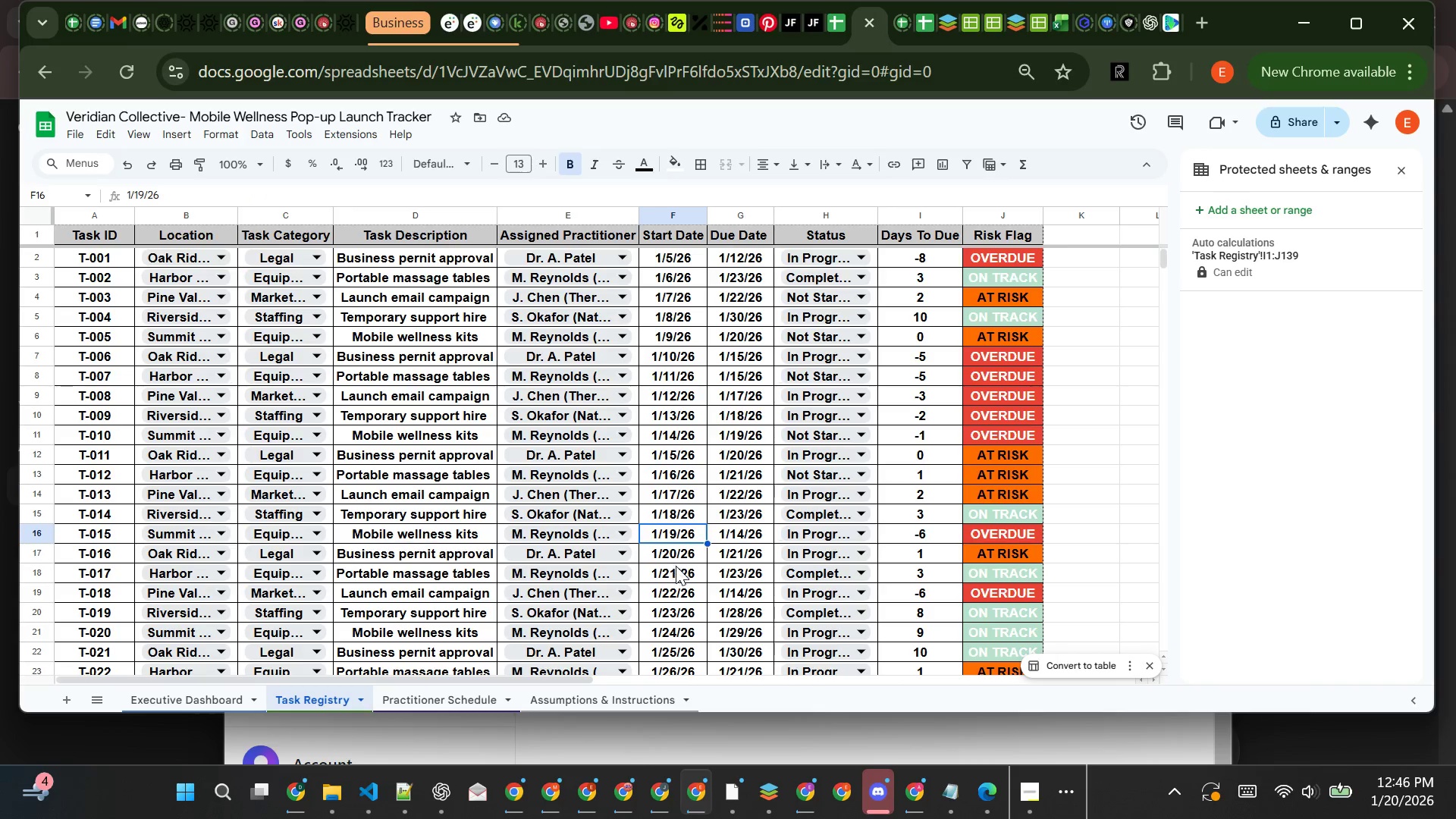 
left_click([677, 571])
 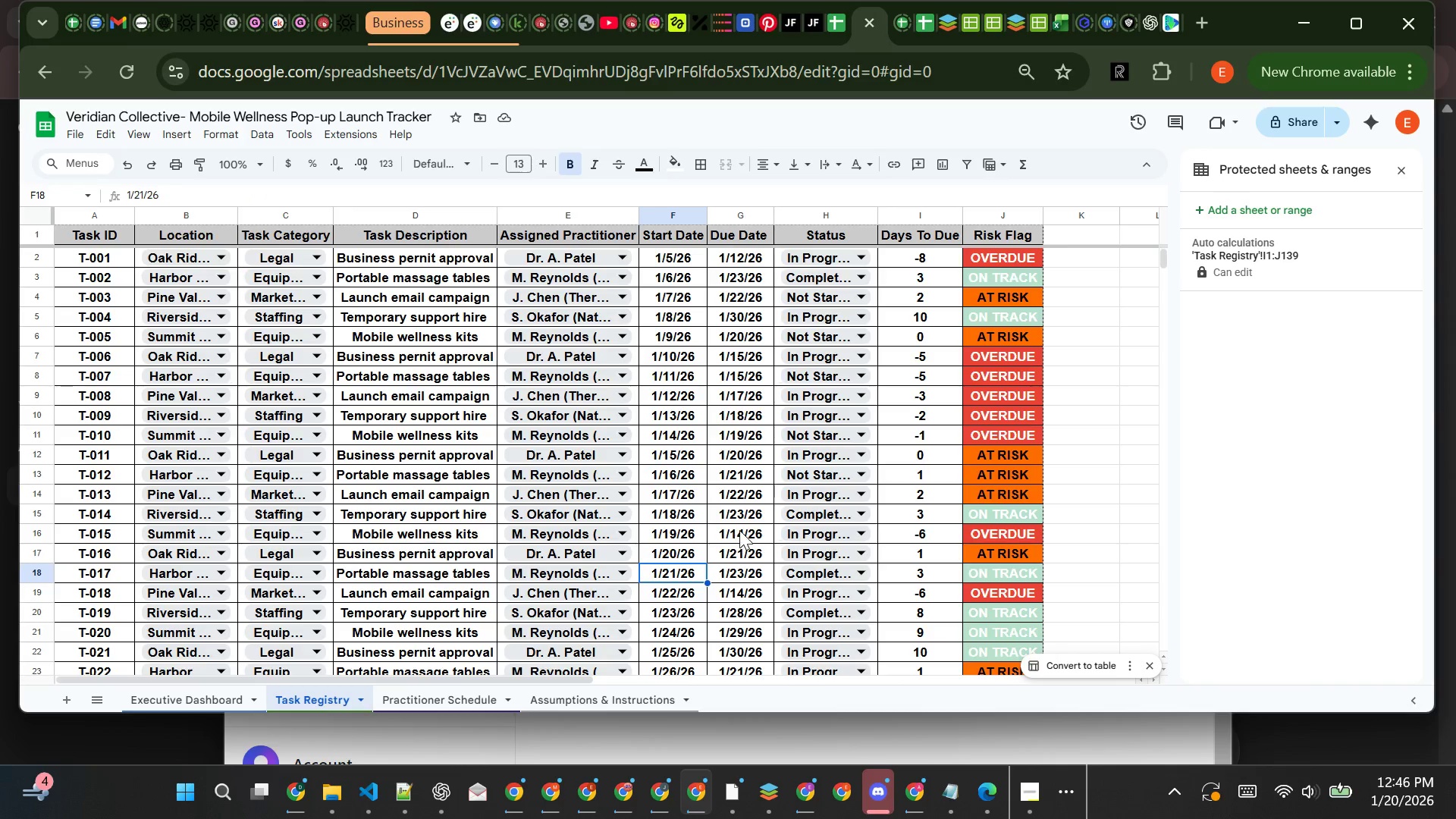 
left_click([739, 530])
 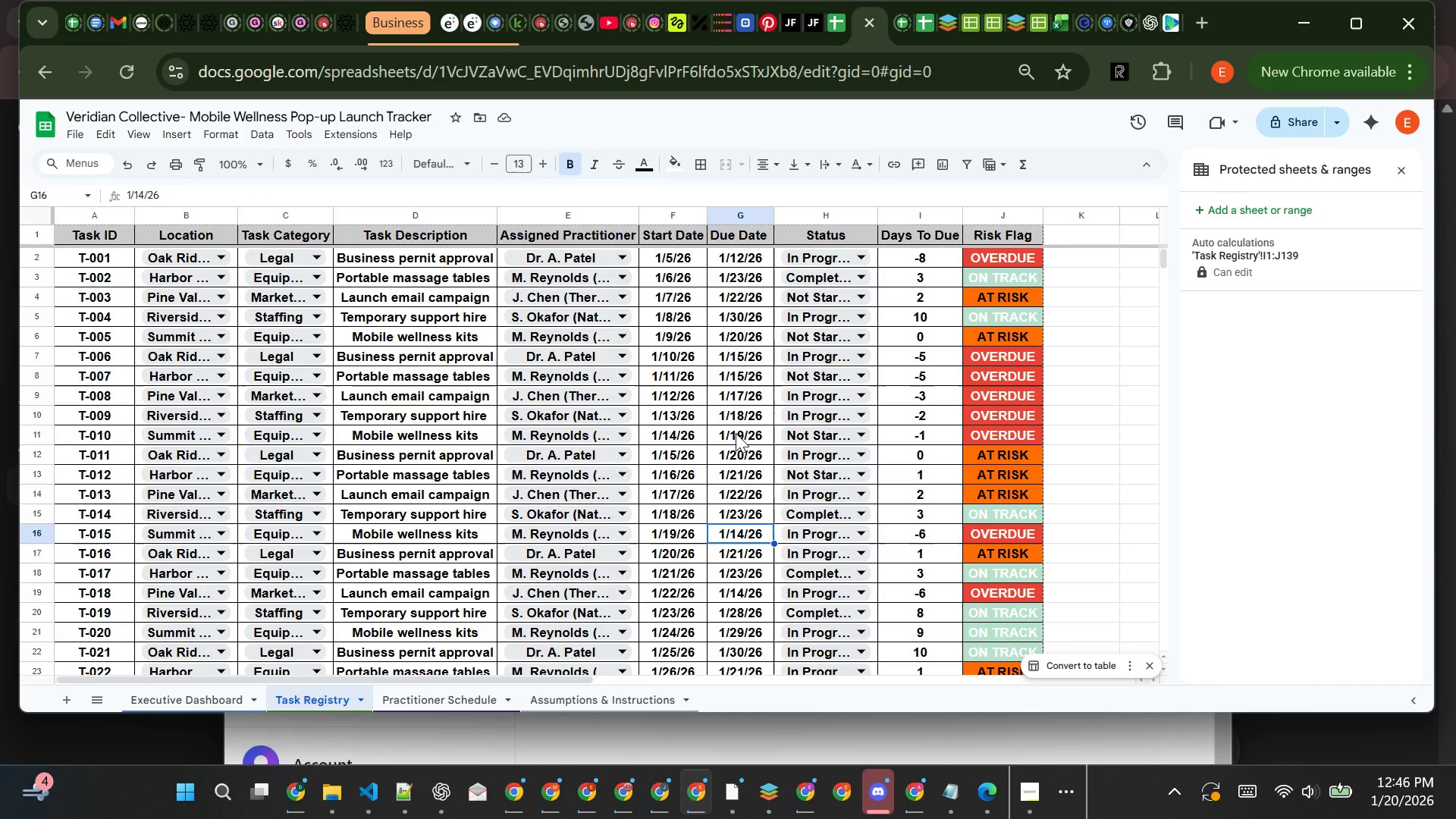 
left_click([736, 433])
 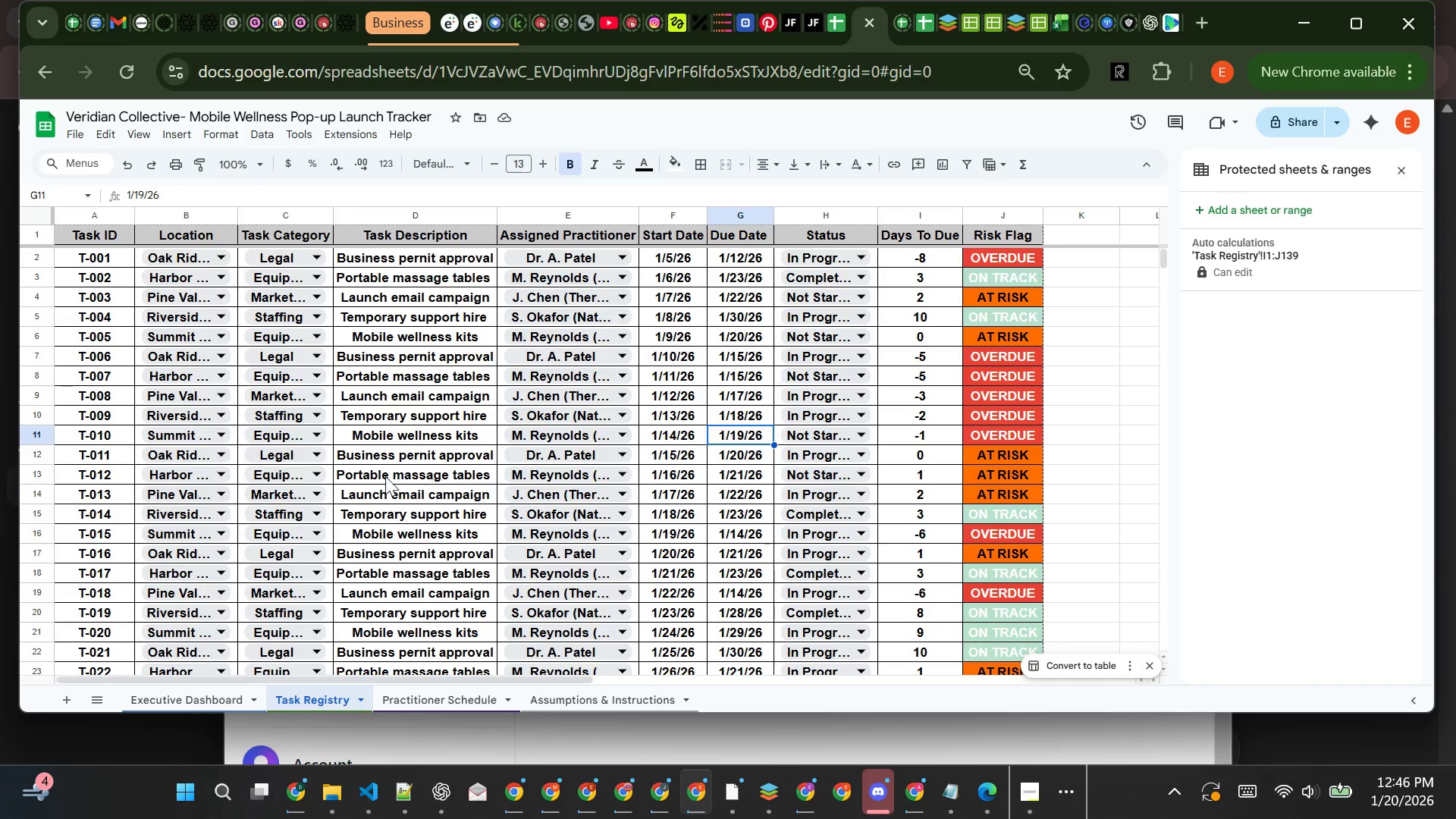 
left_click([385, 476])
 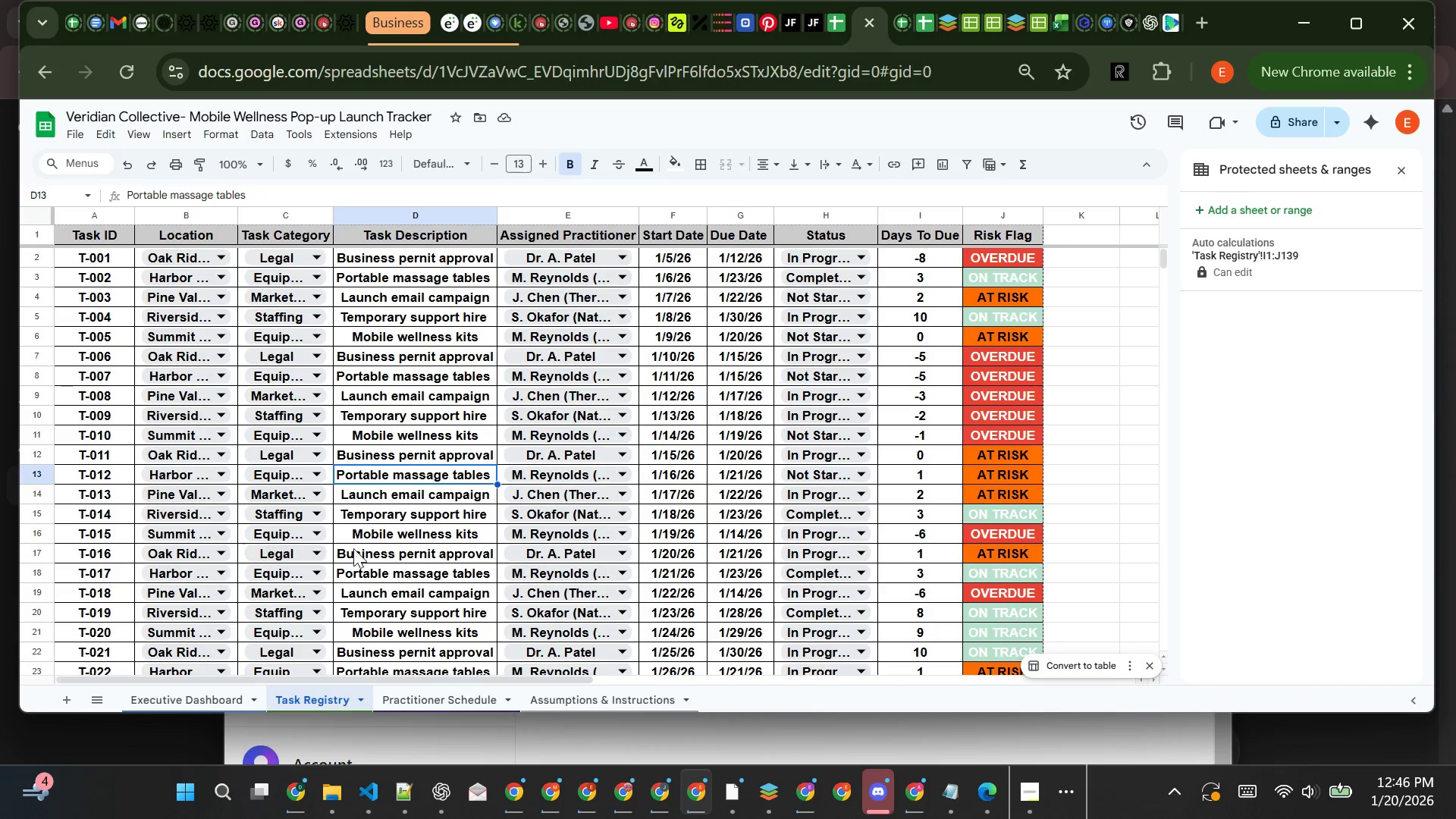 
left_click([408, 552])
 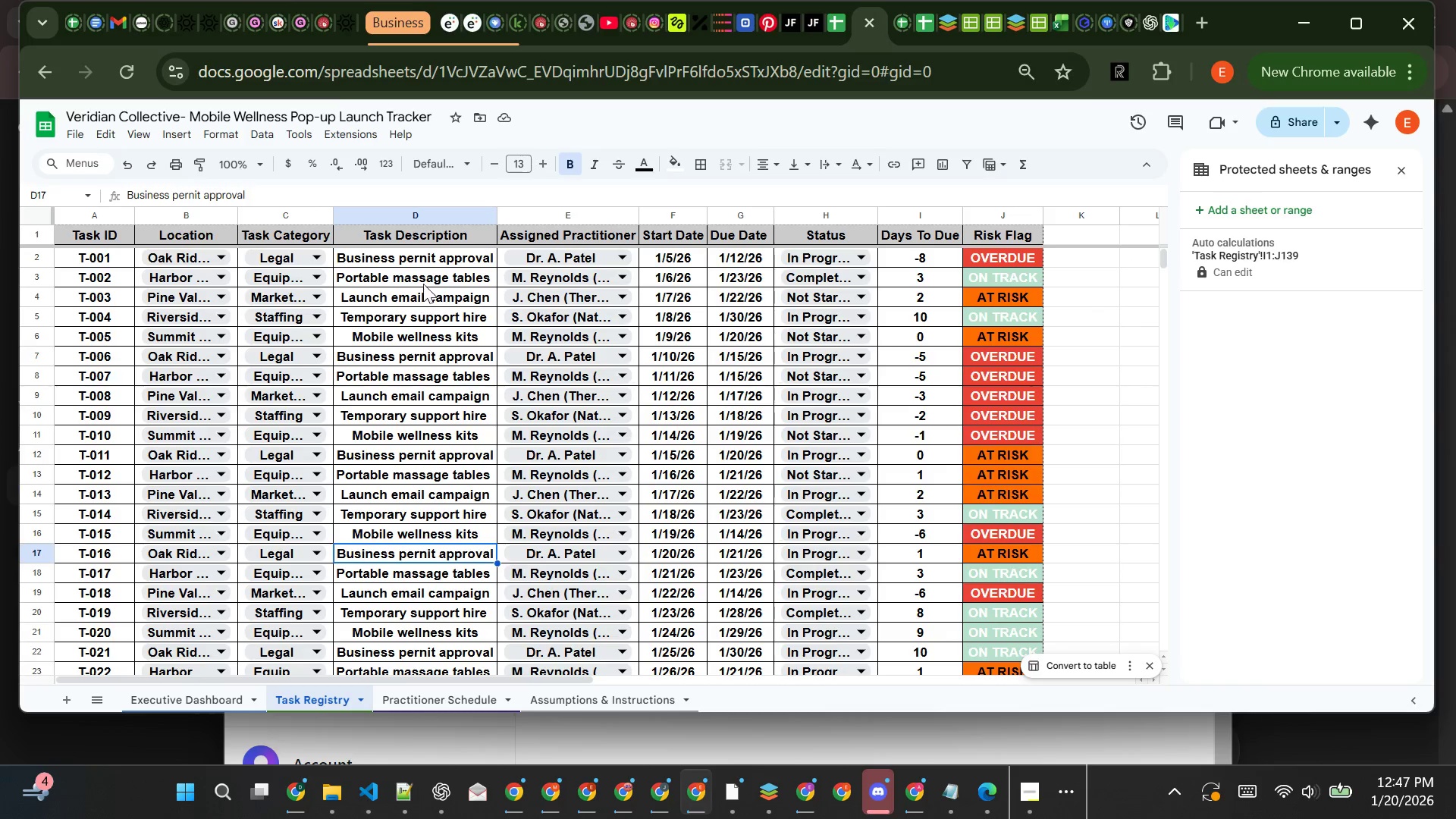 
wait(5.42)
 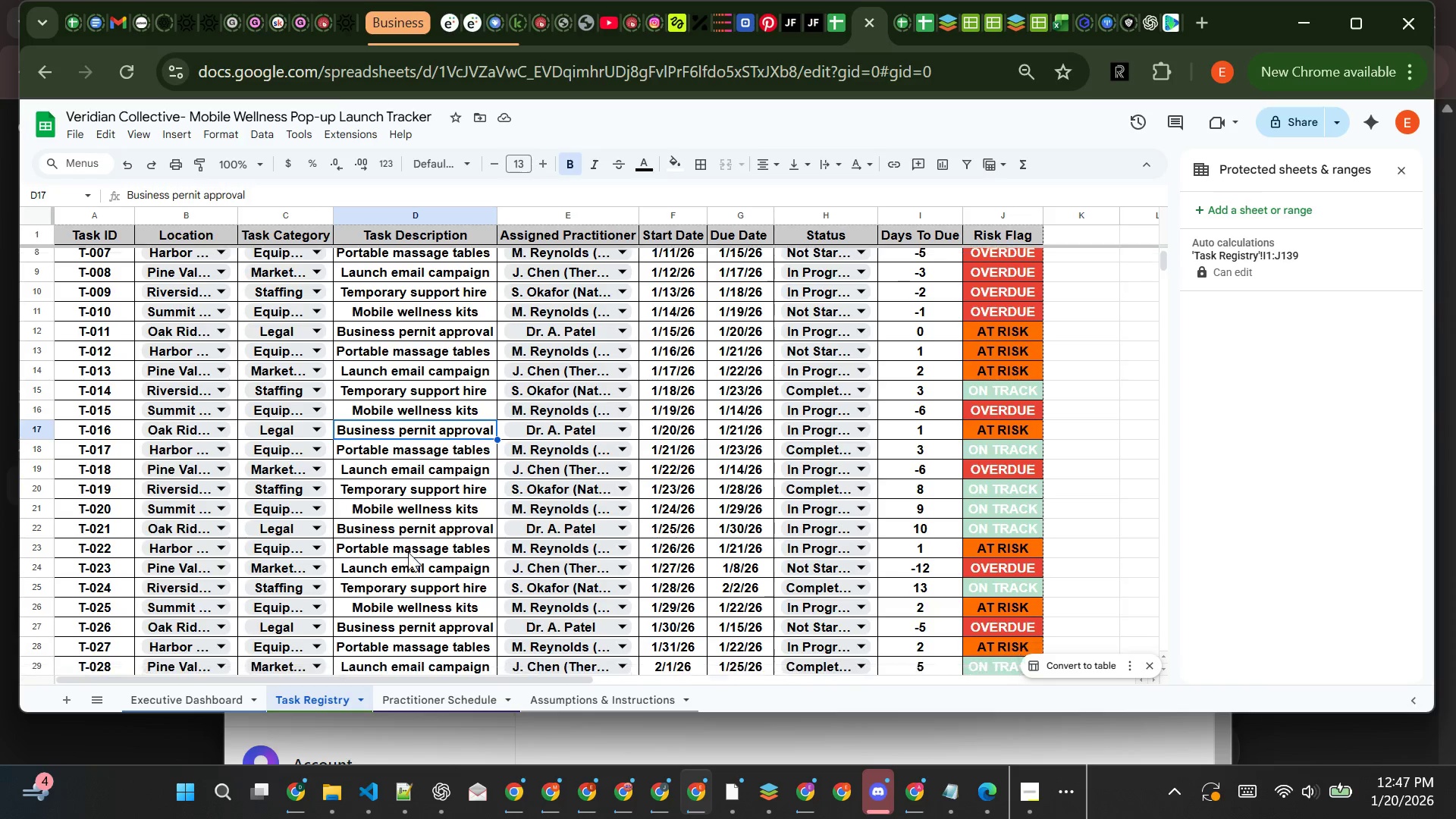 
double_click([422, 261])
 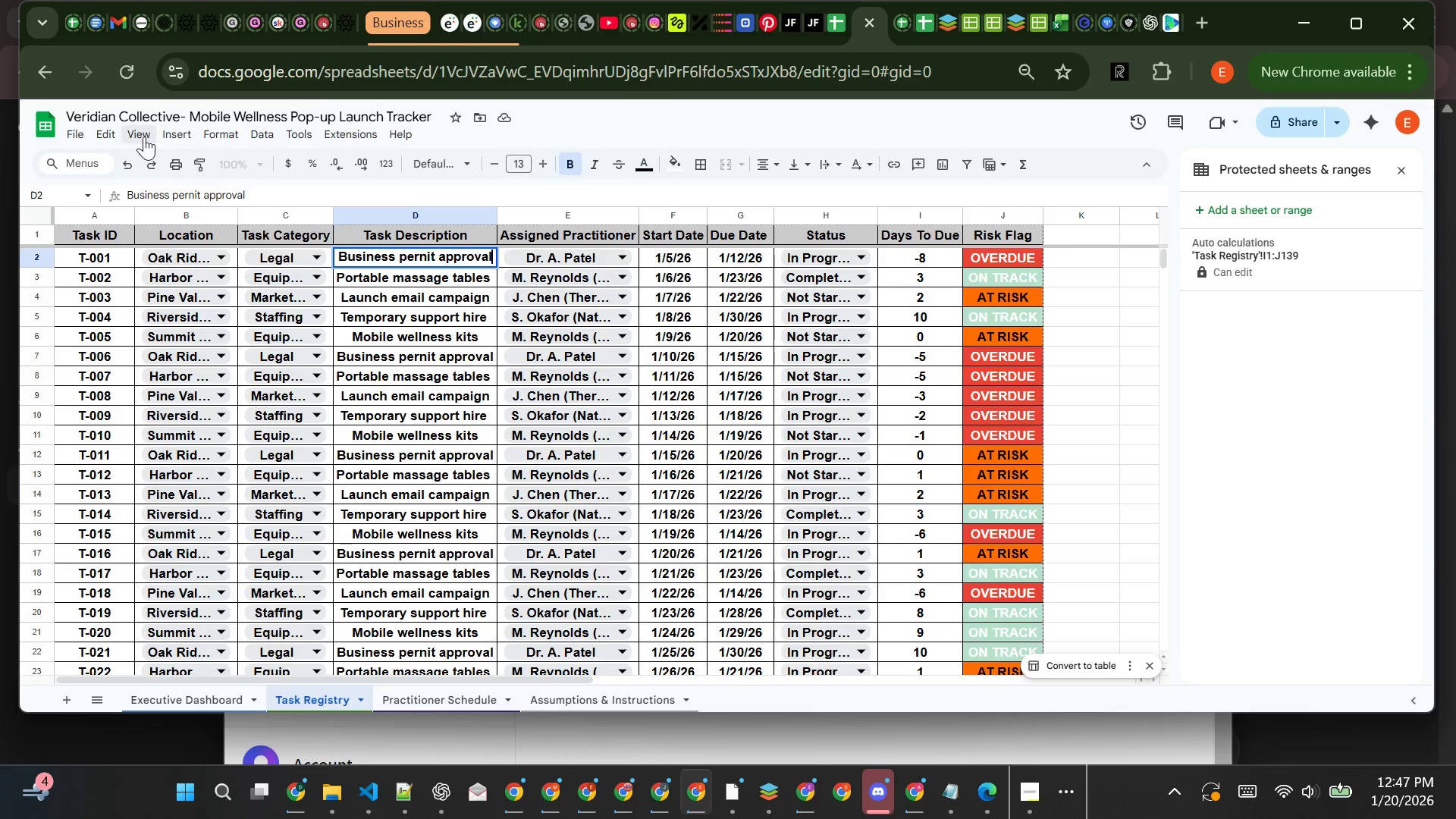 
wait(10.74)
 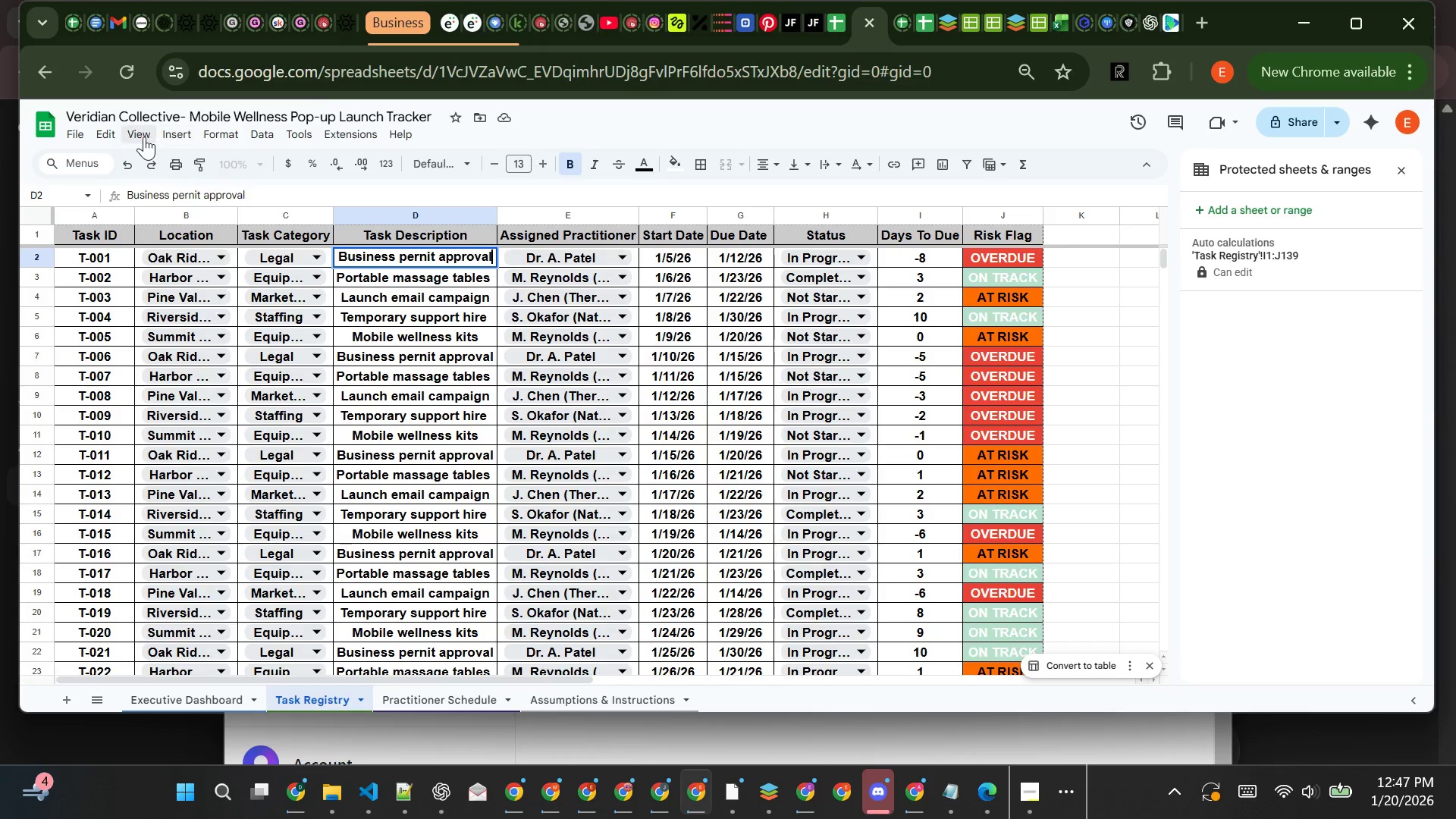 
mouse_move([990, 168])
 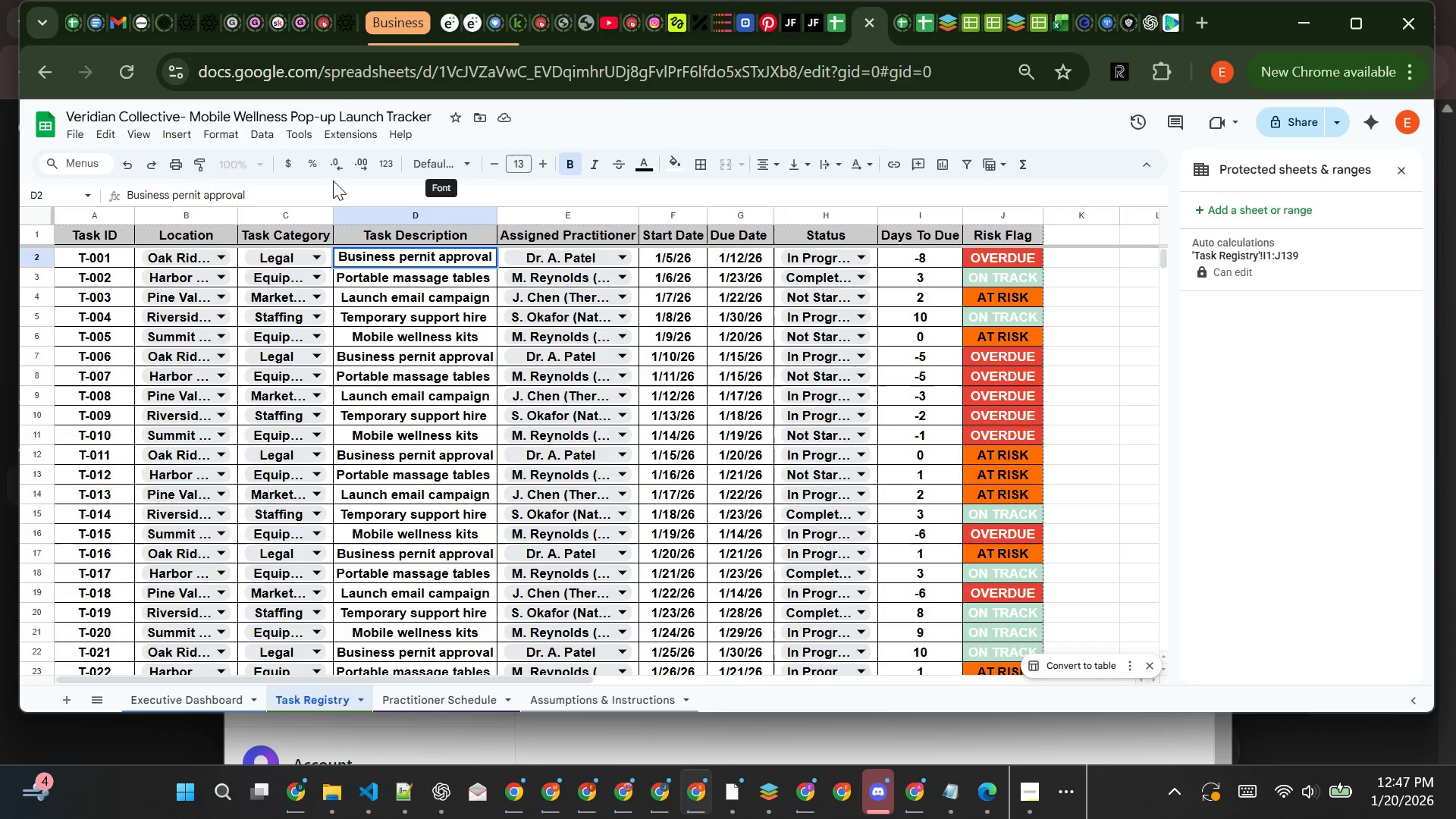 
wait(5.69)
 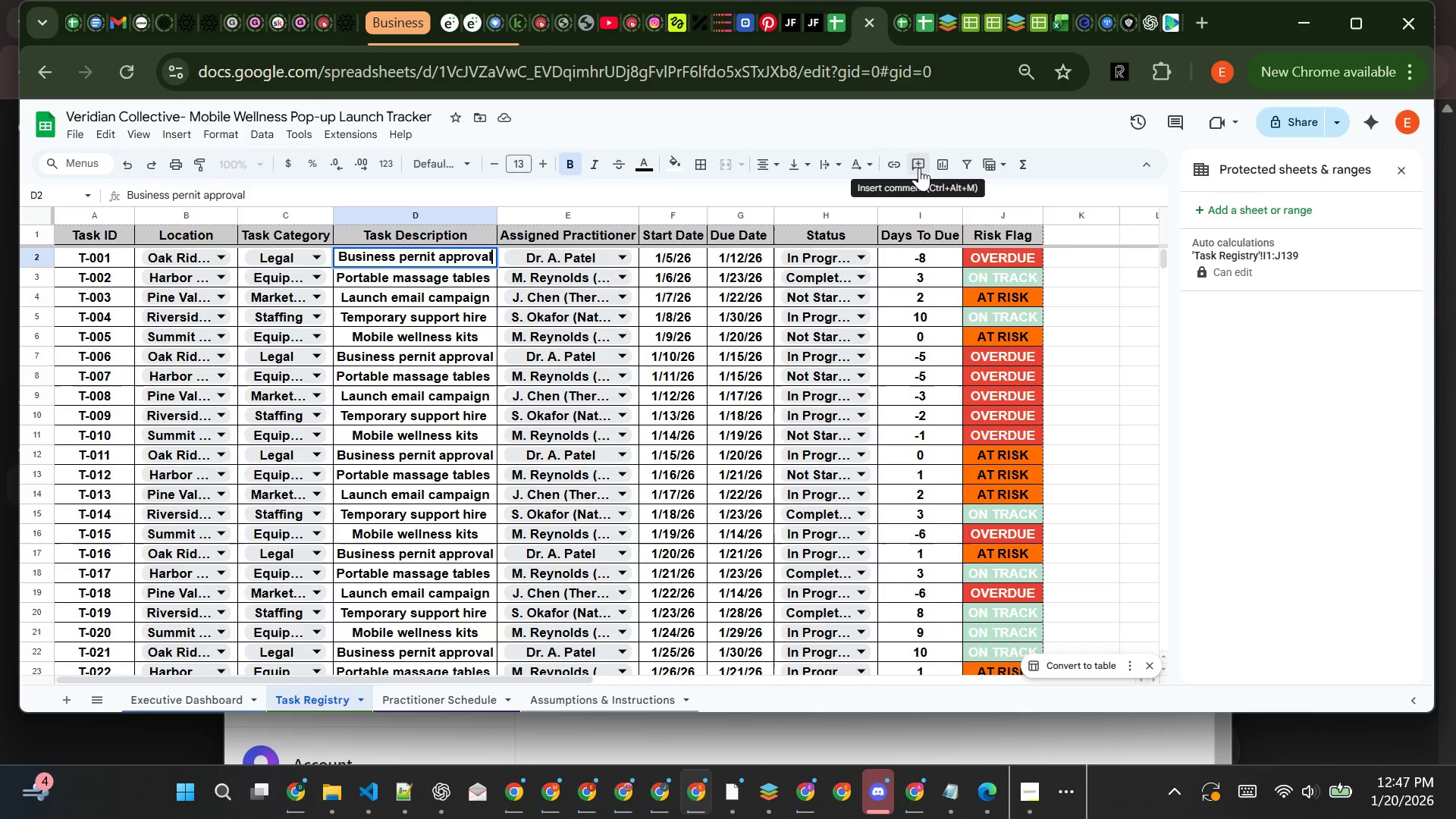 
left_click([84, 163])
 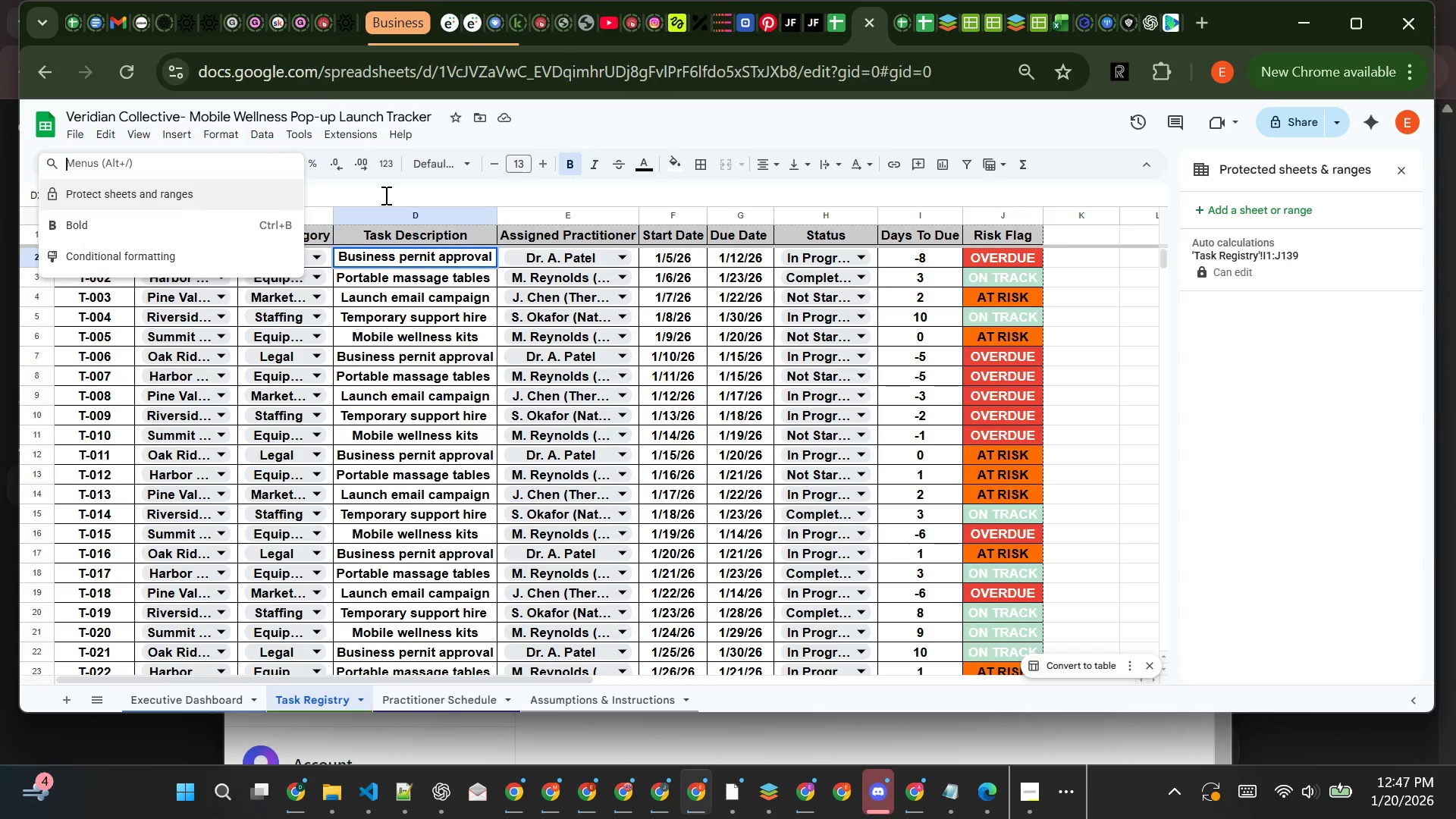 
wait(6.22)
 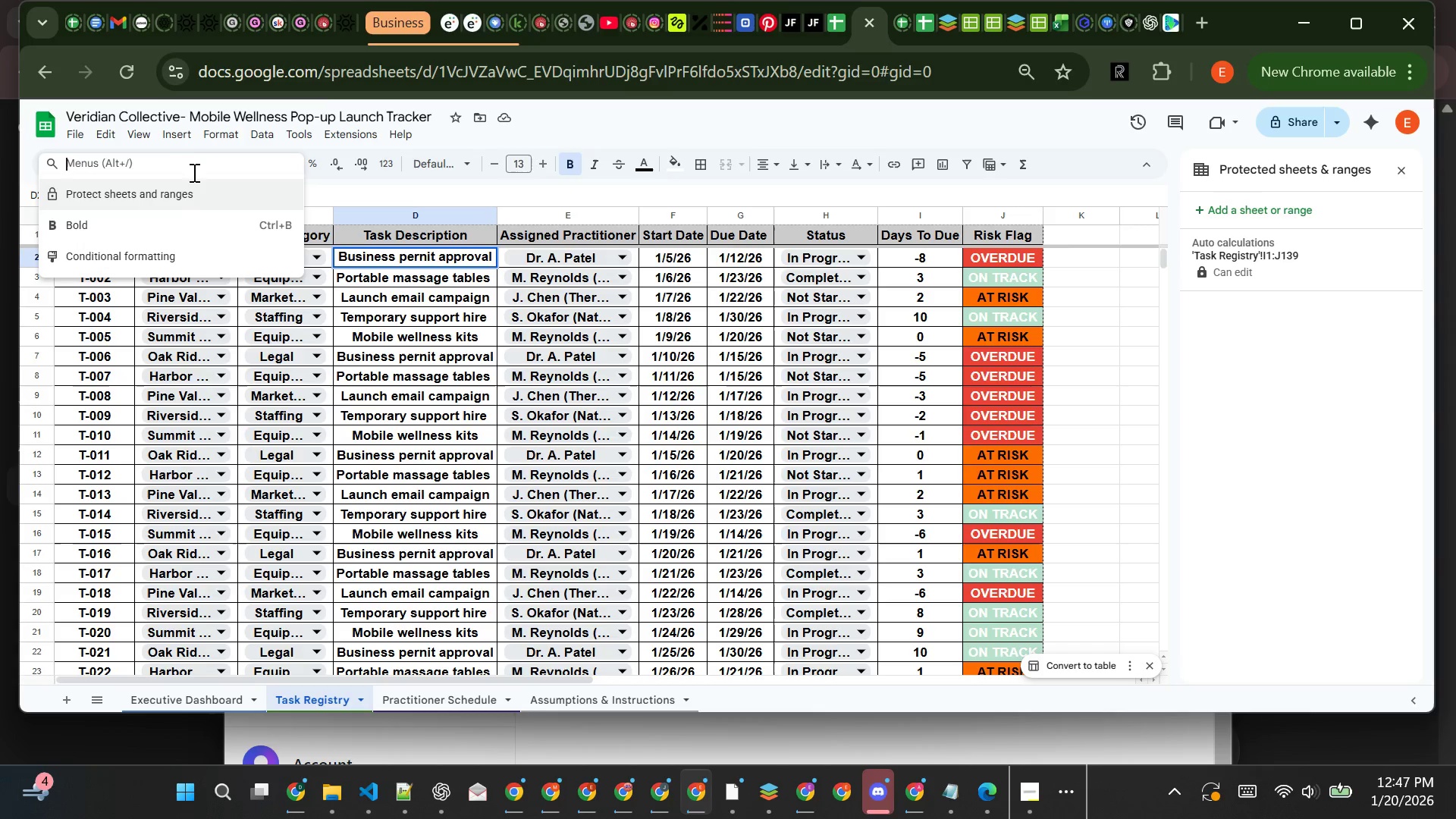 
type(pernit)
 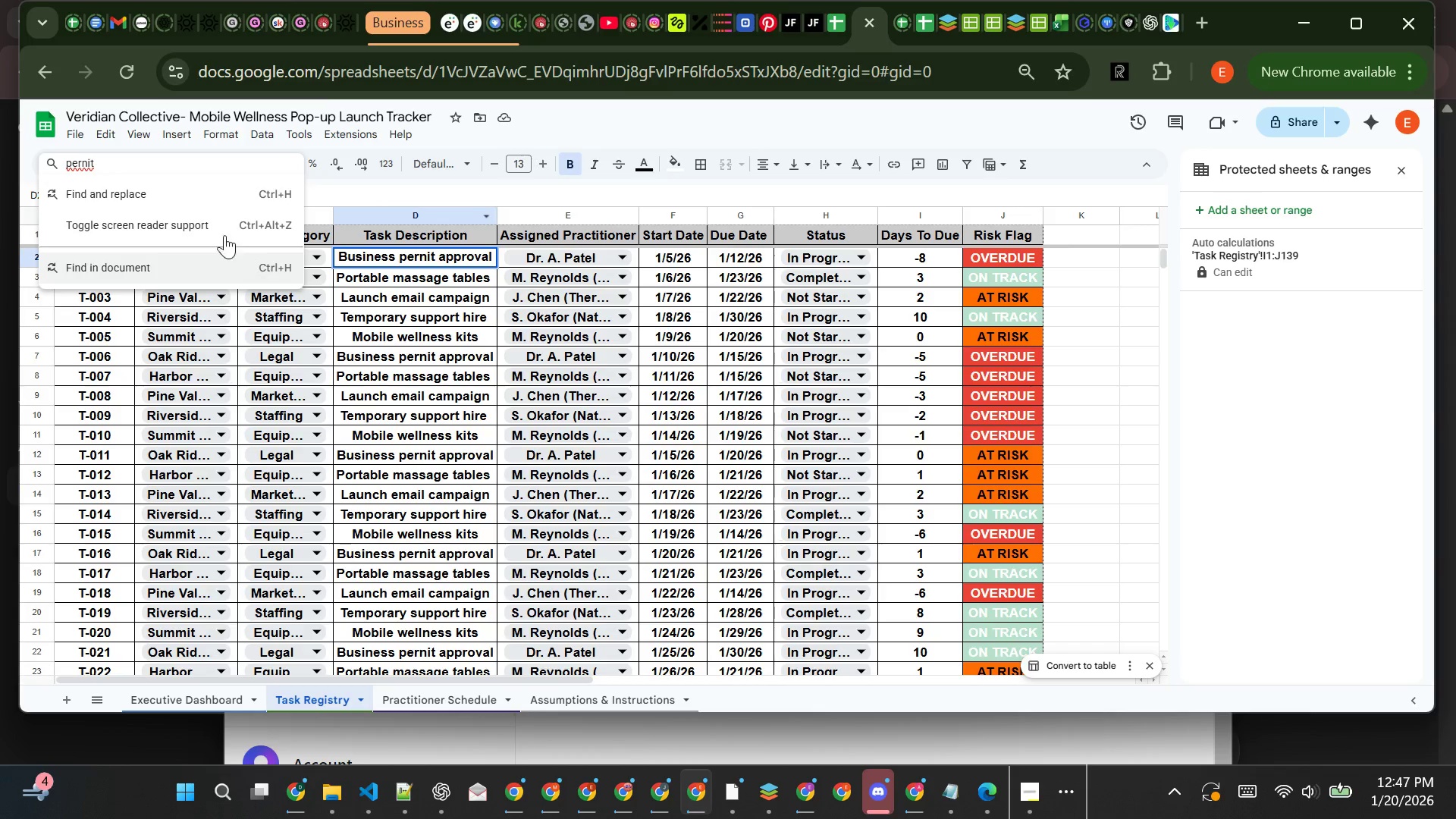 
left_click([190, 202])
 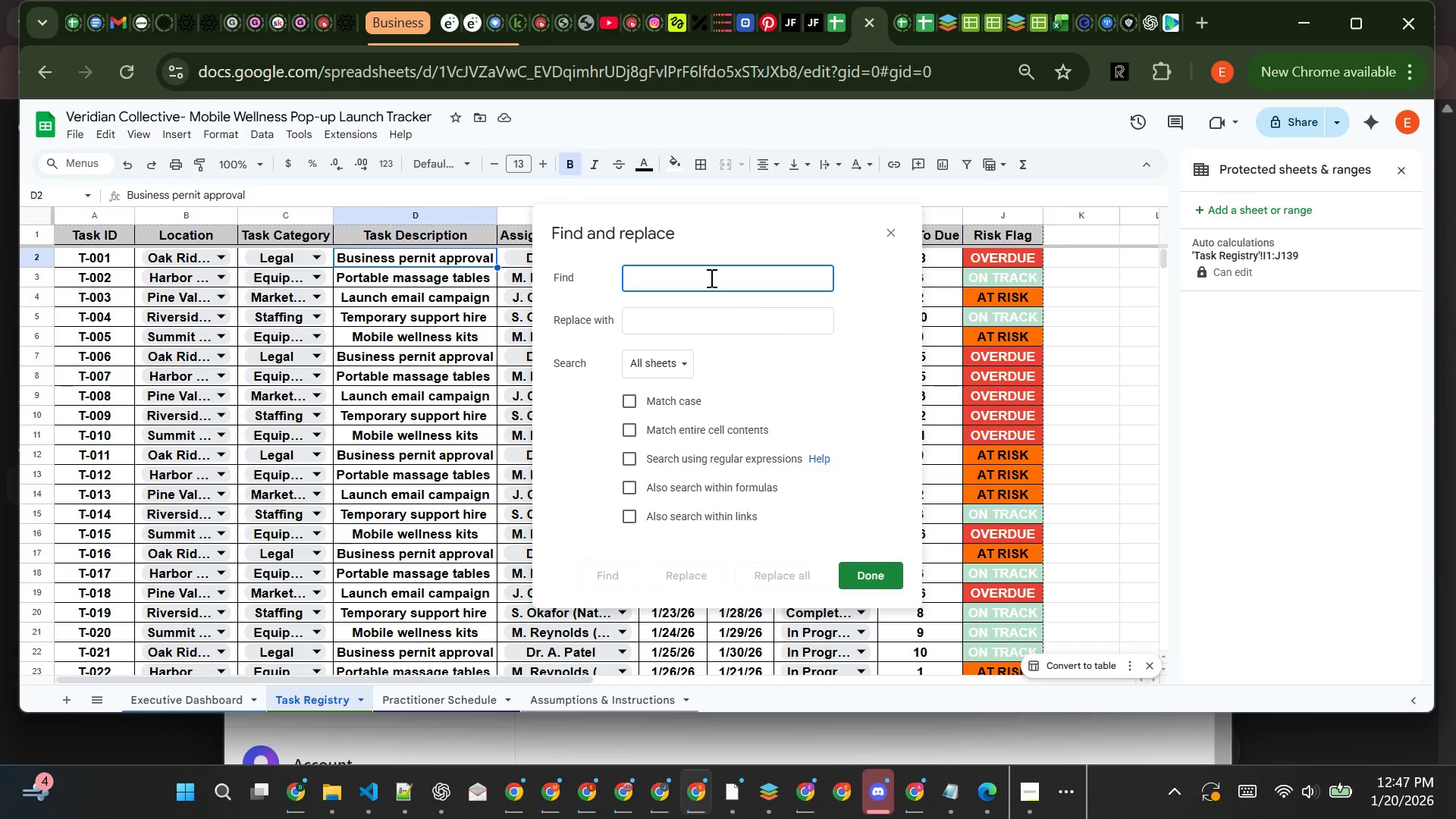 
type(pernit)
 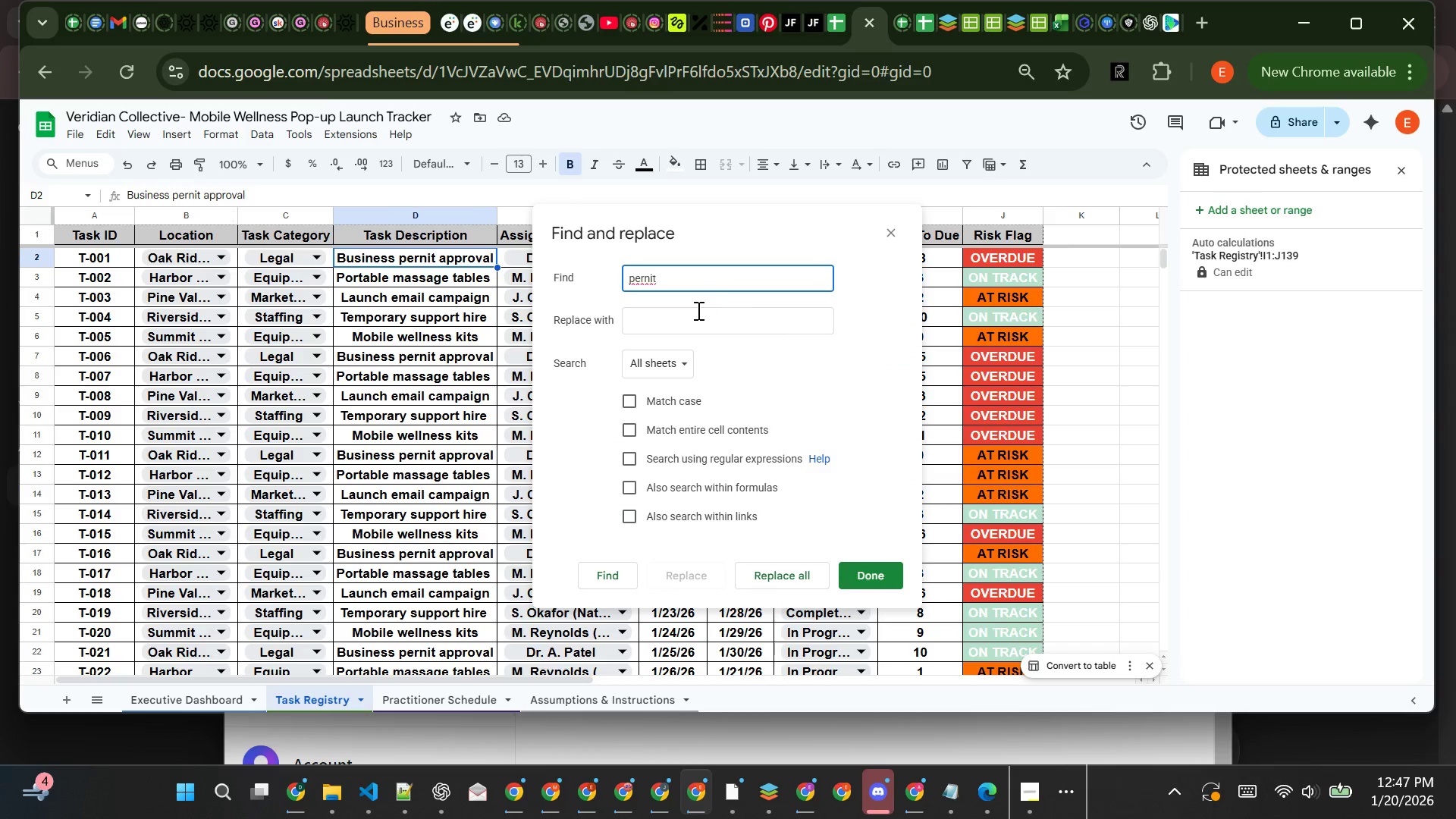 
left_click([695, 314])
 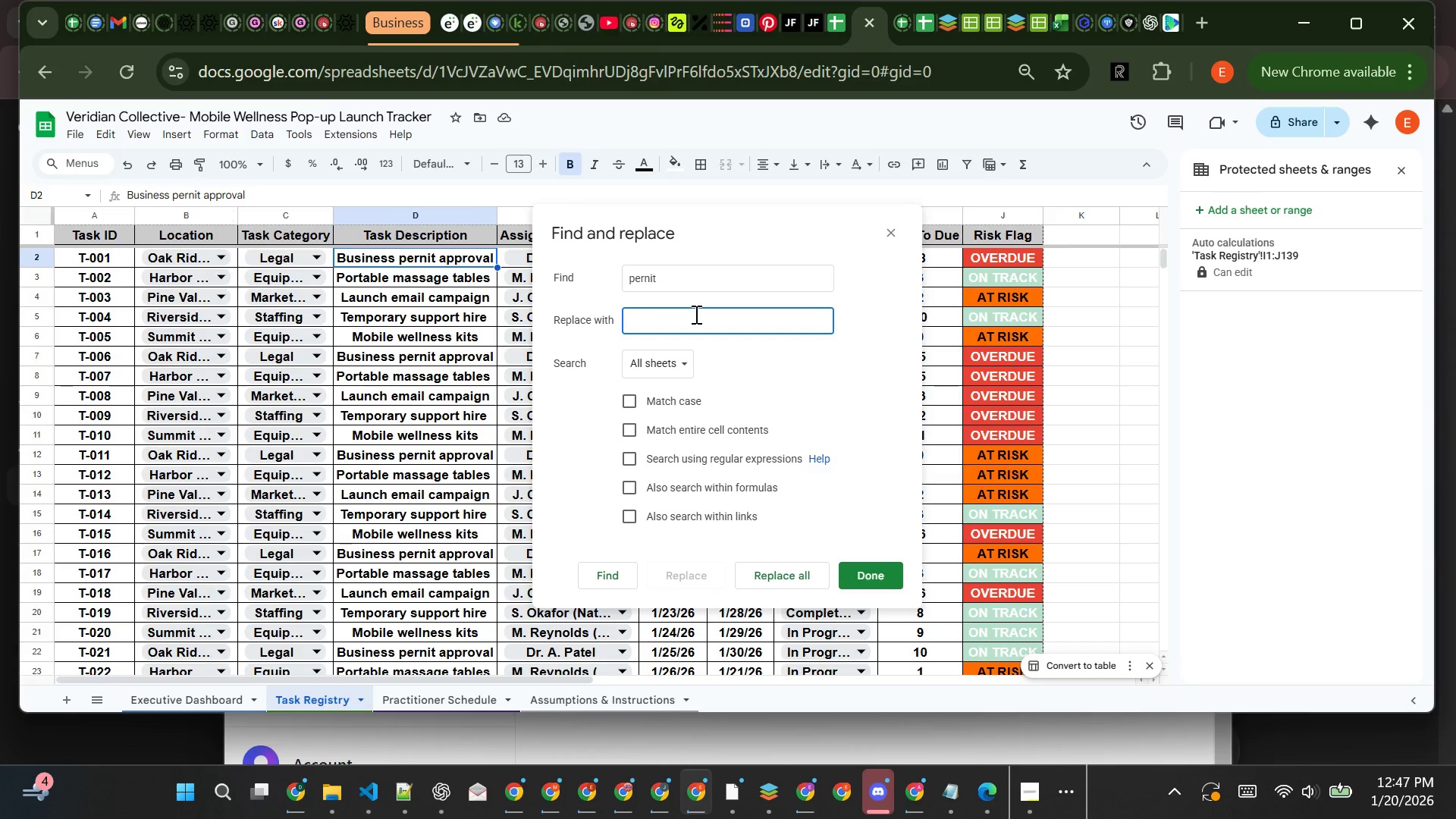 
type(permit)
 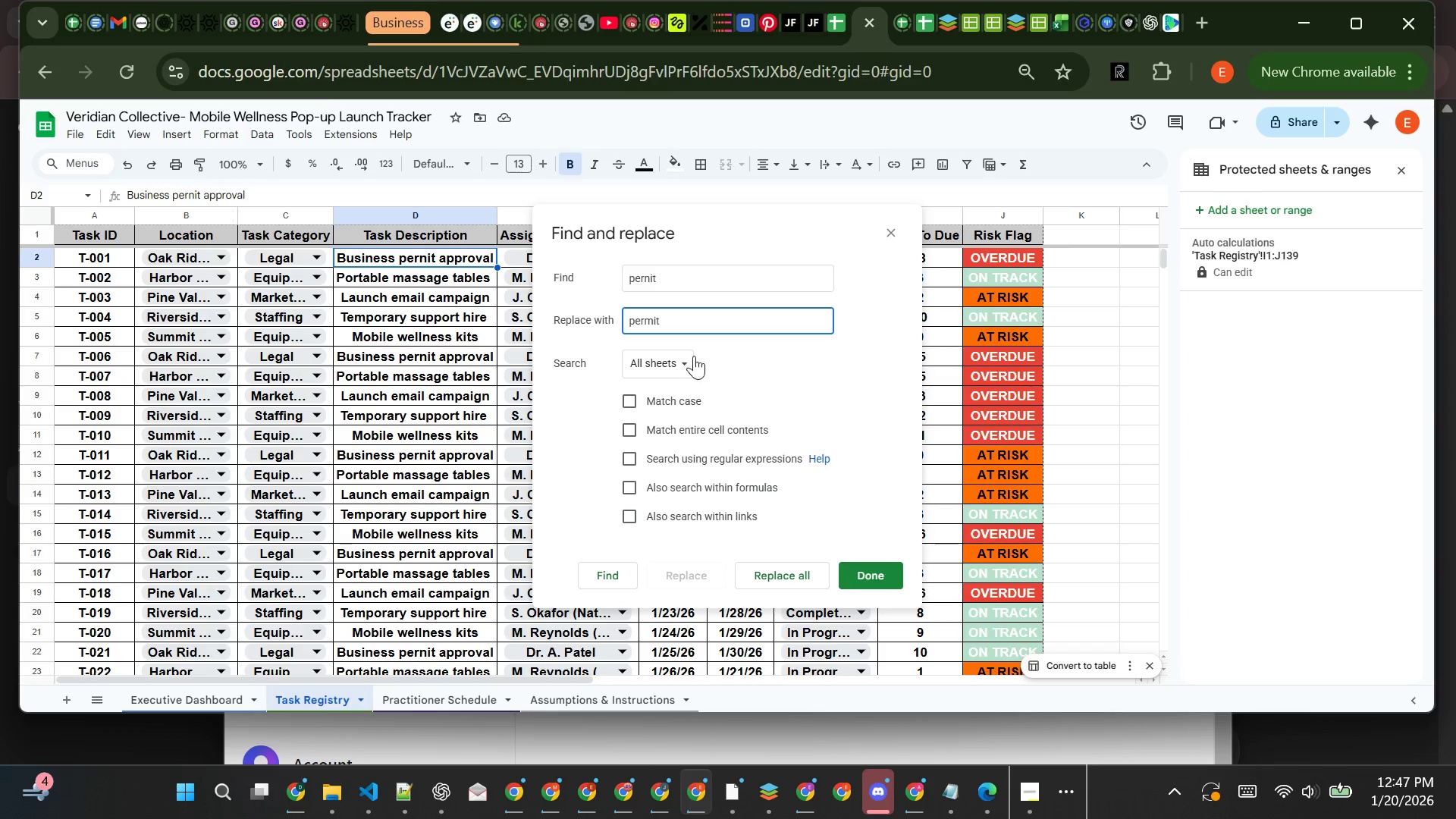 
left_click([688, 360])
 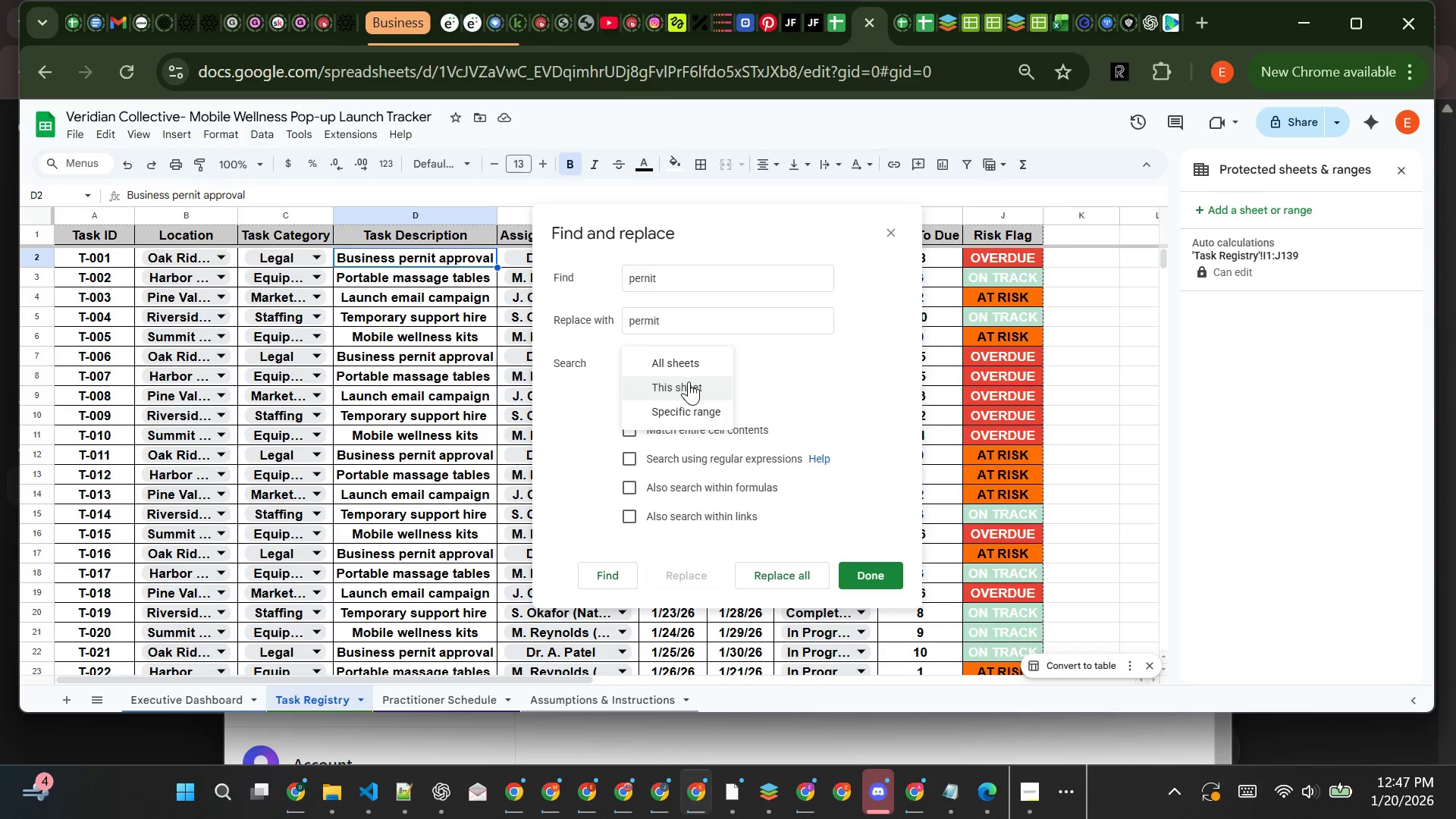 
left_click([689, 381])
 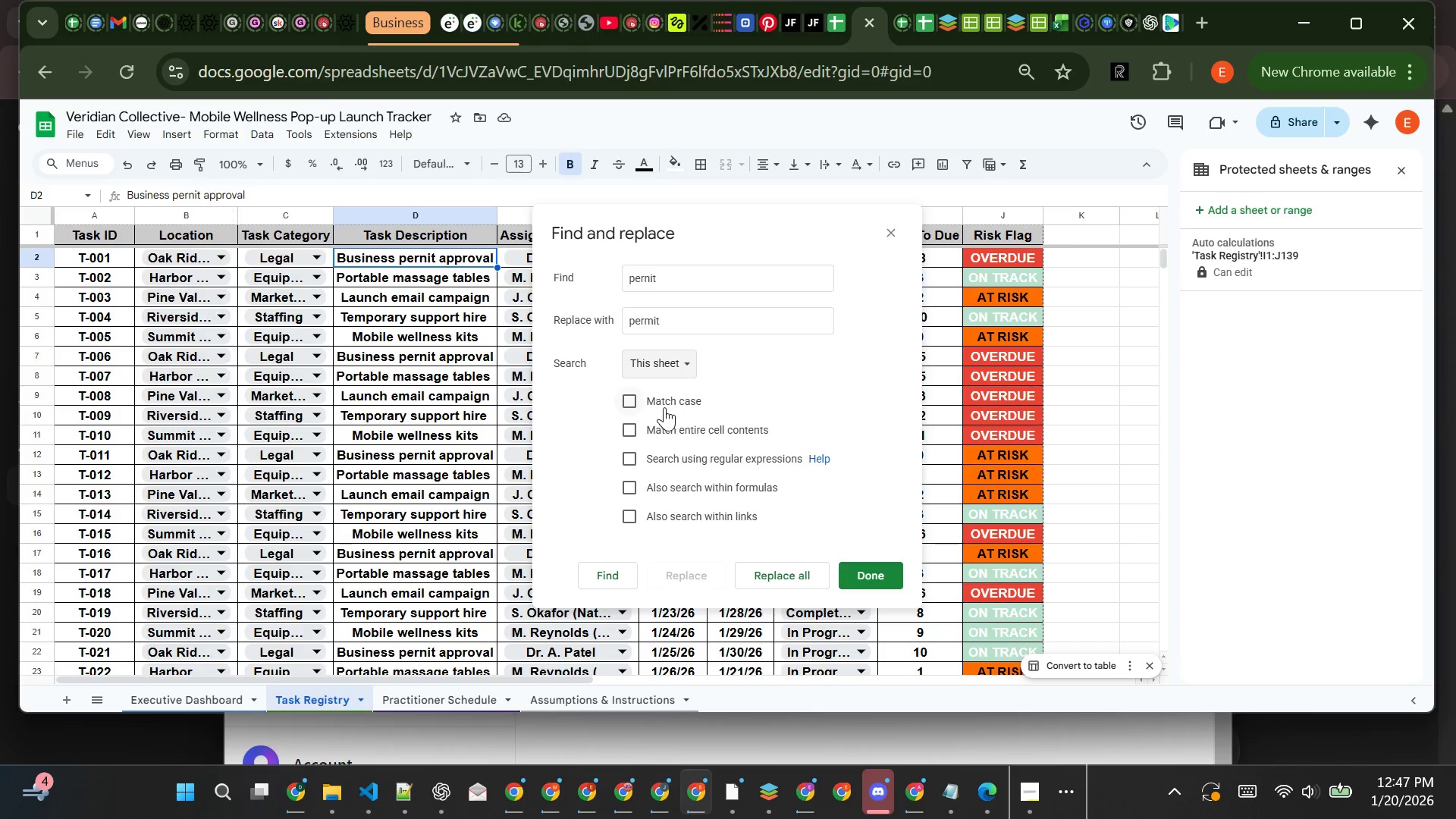 
left_click([634, 402])
 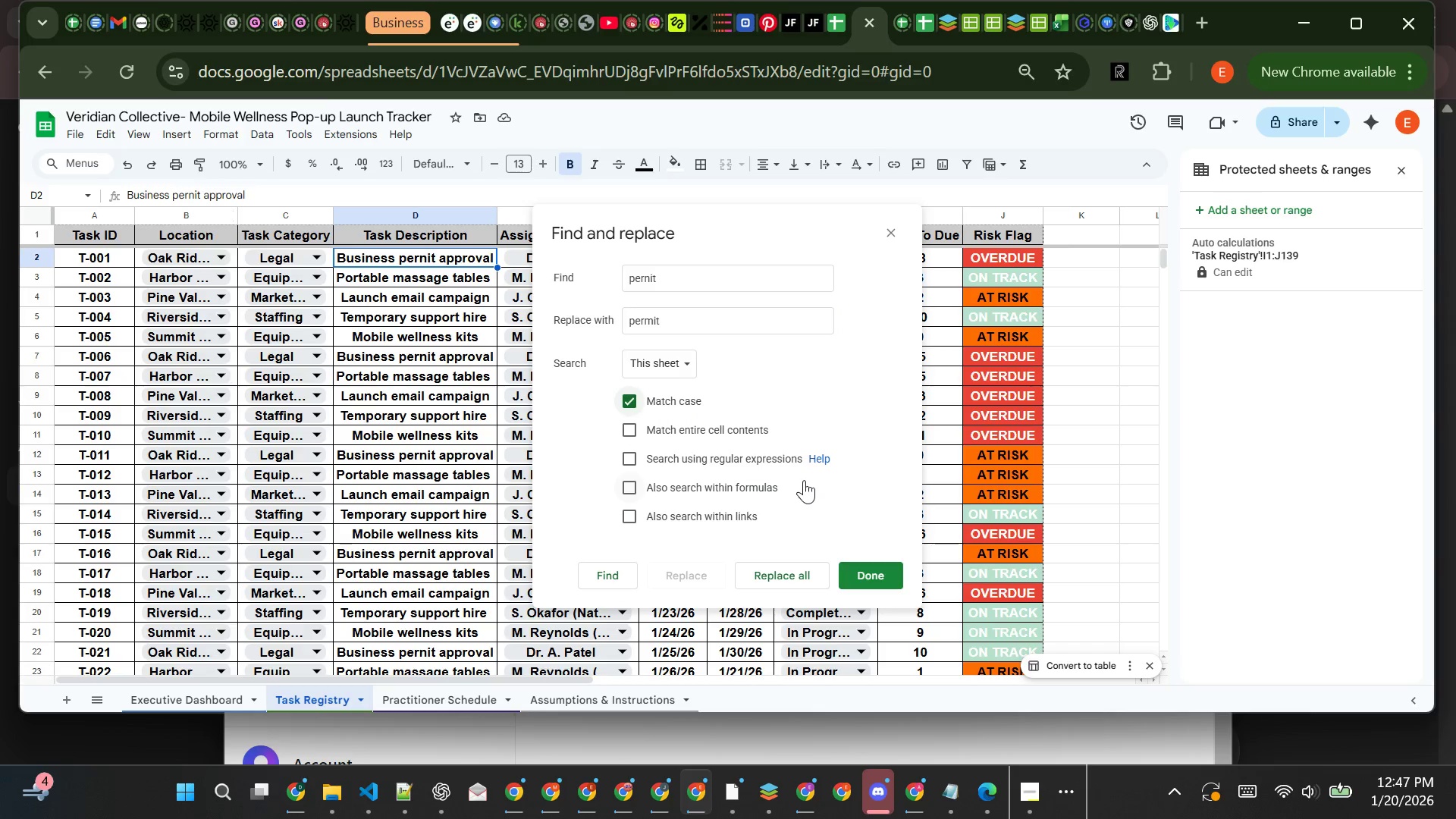 
wait(8.06)
 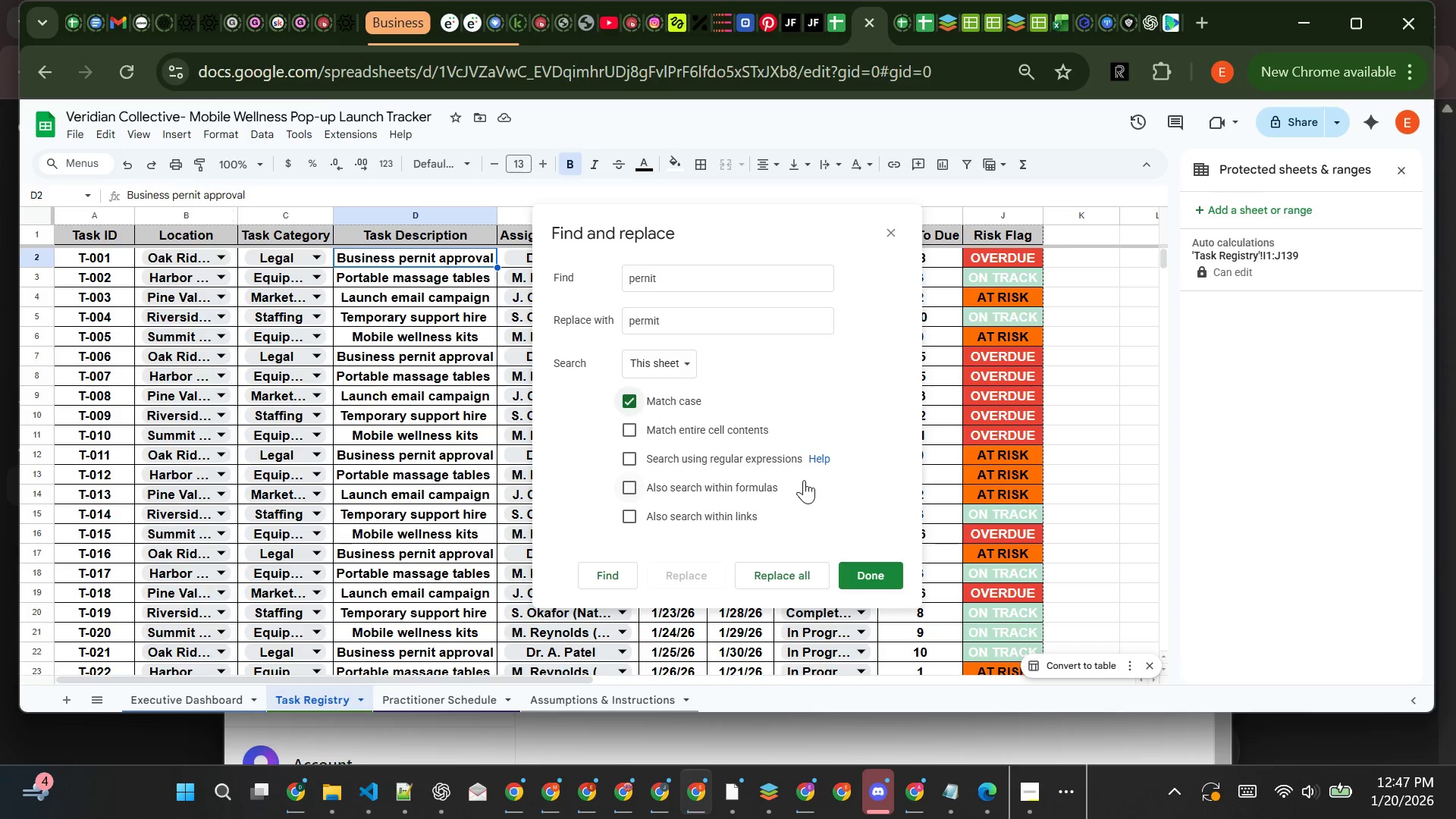 
left_click([864, 573])
 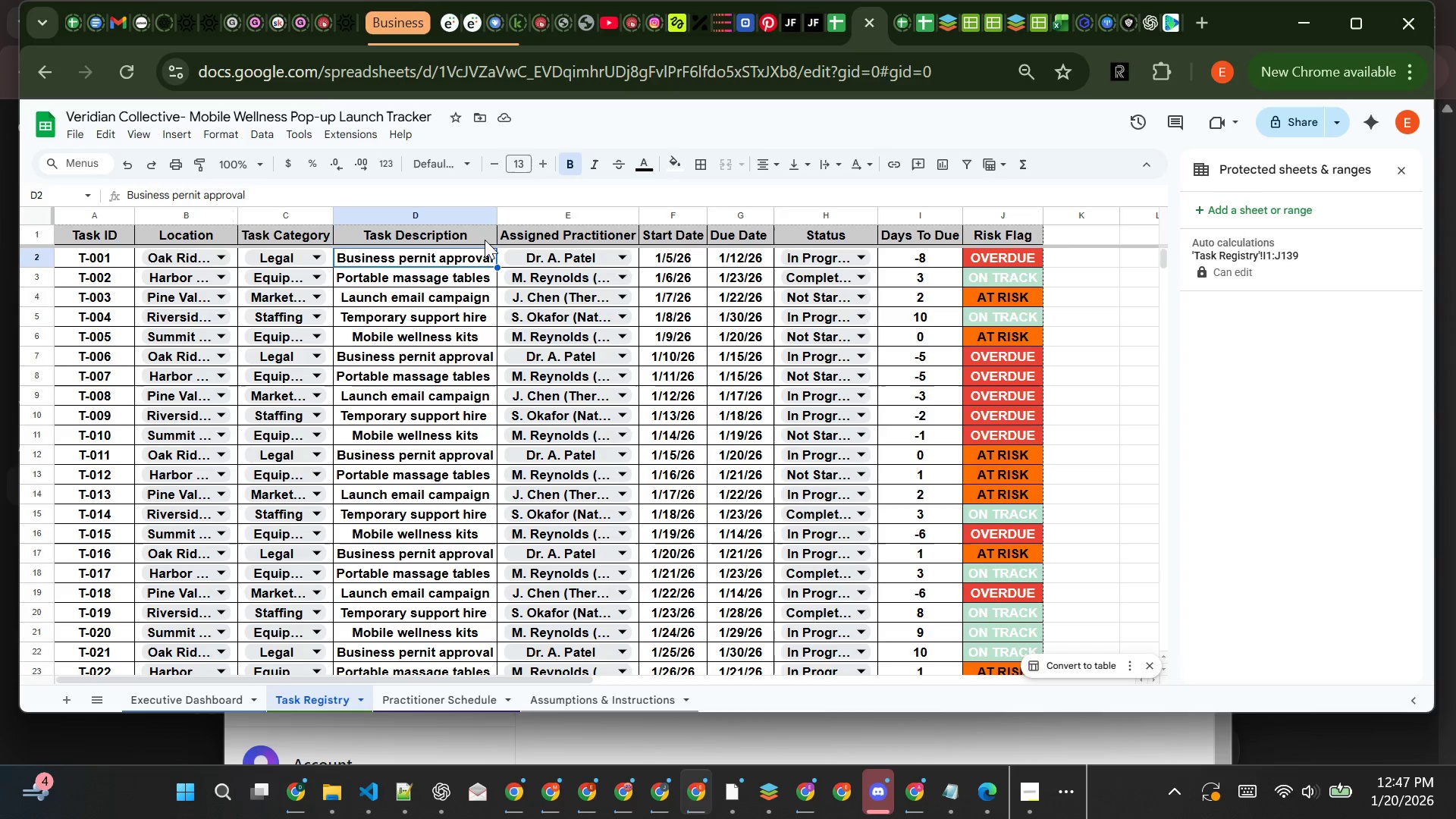 
wait(8.17)
 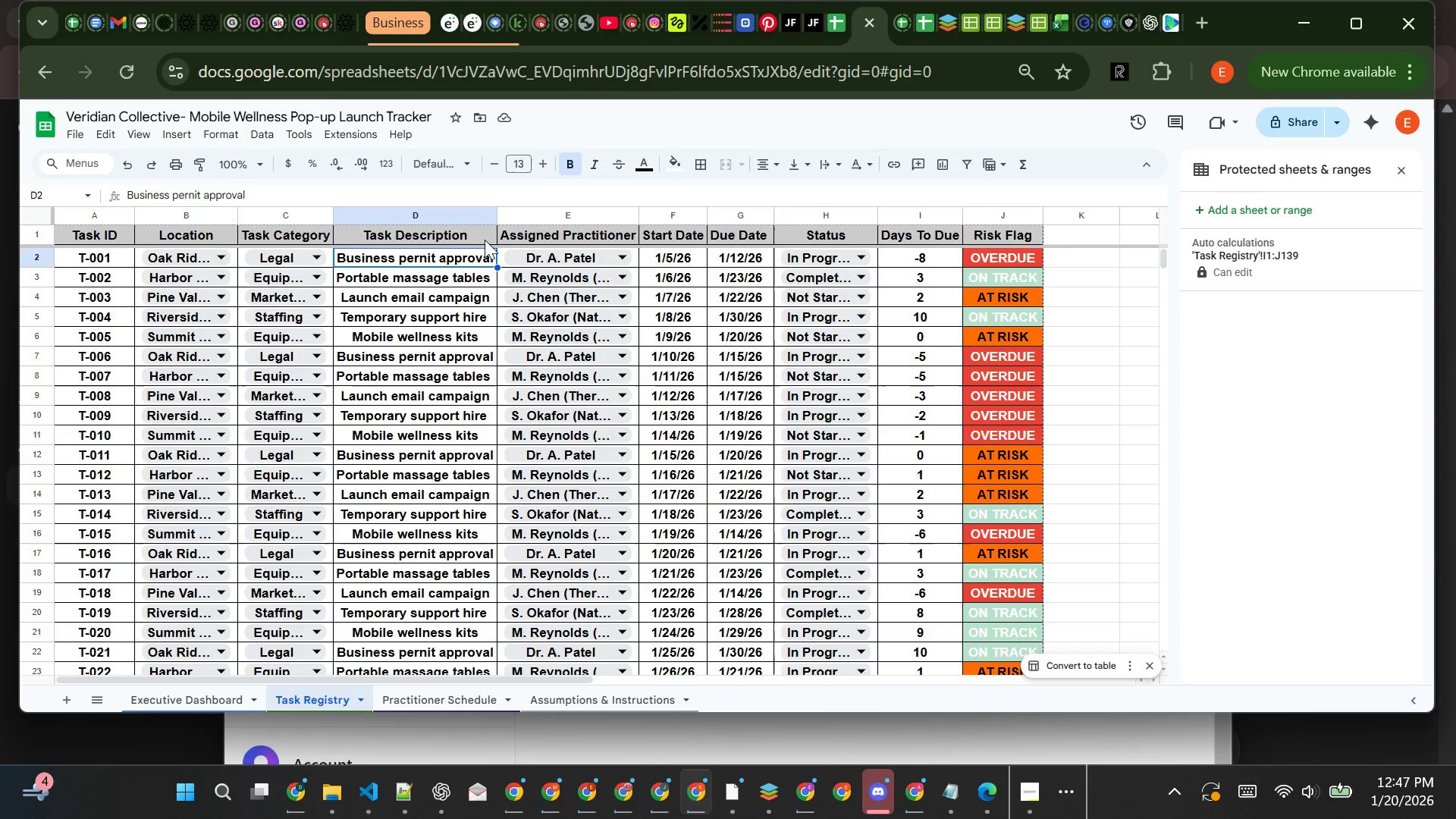 
left_click([90, 166])
 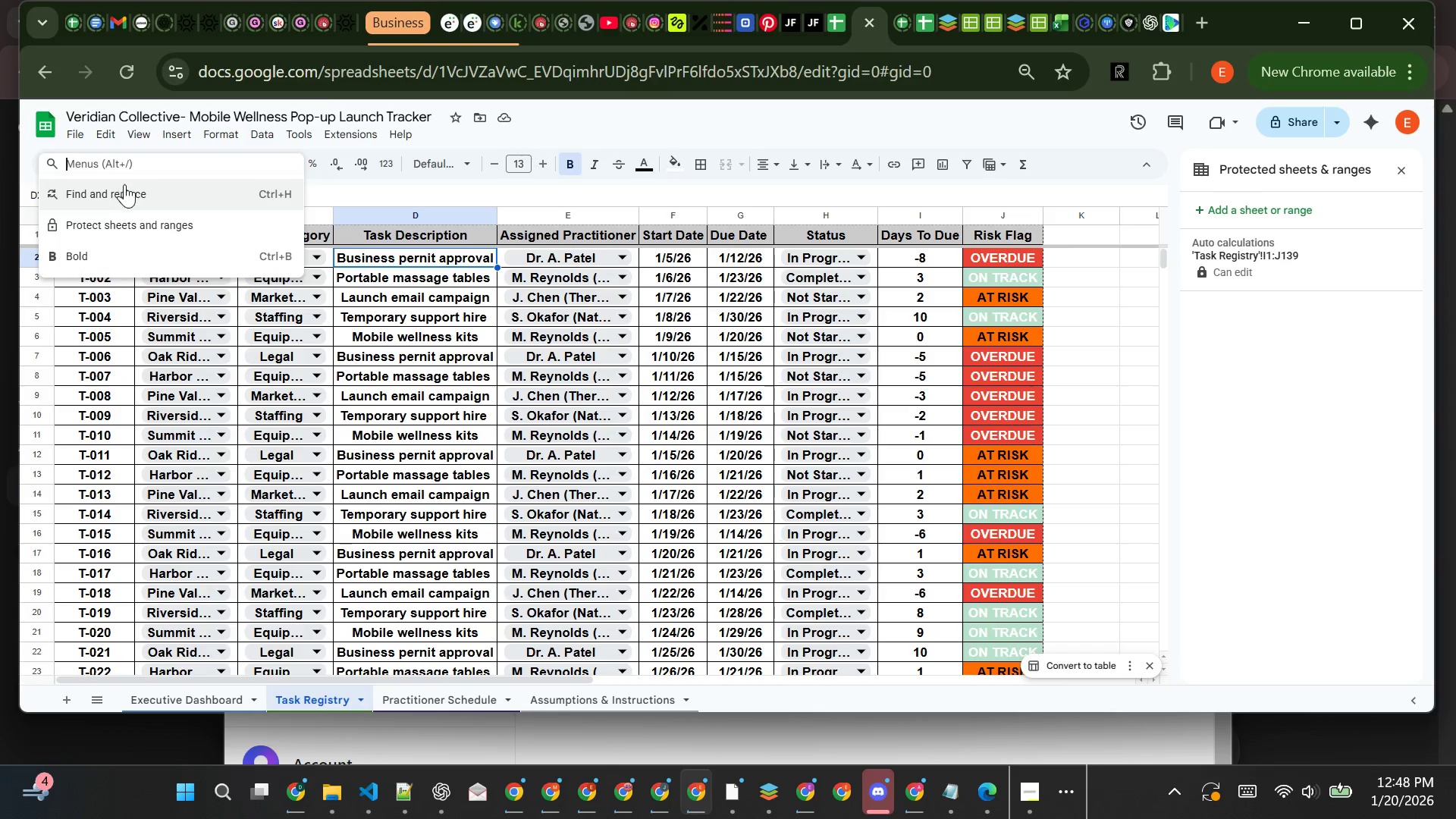 
left_click([129, 189])
 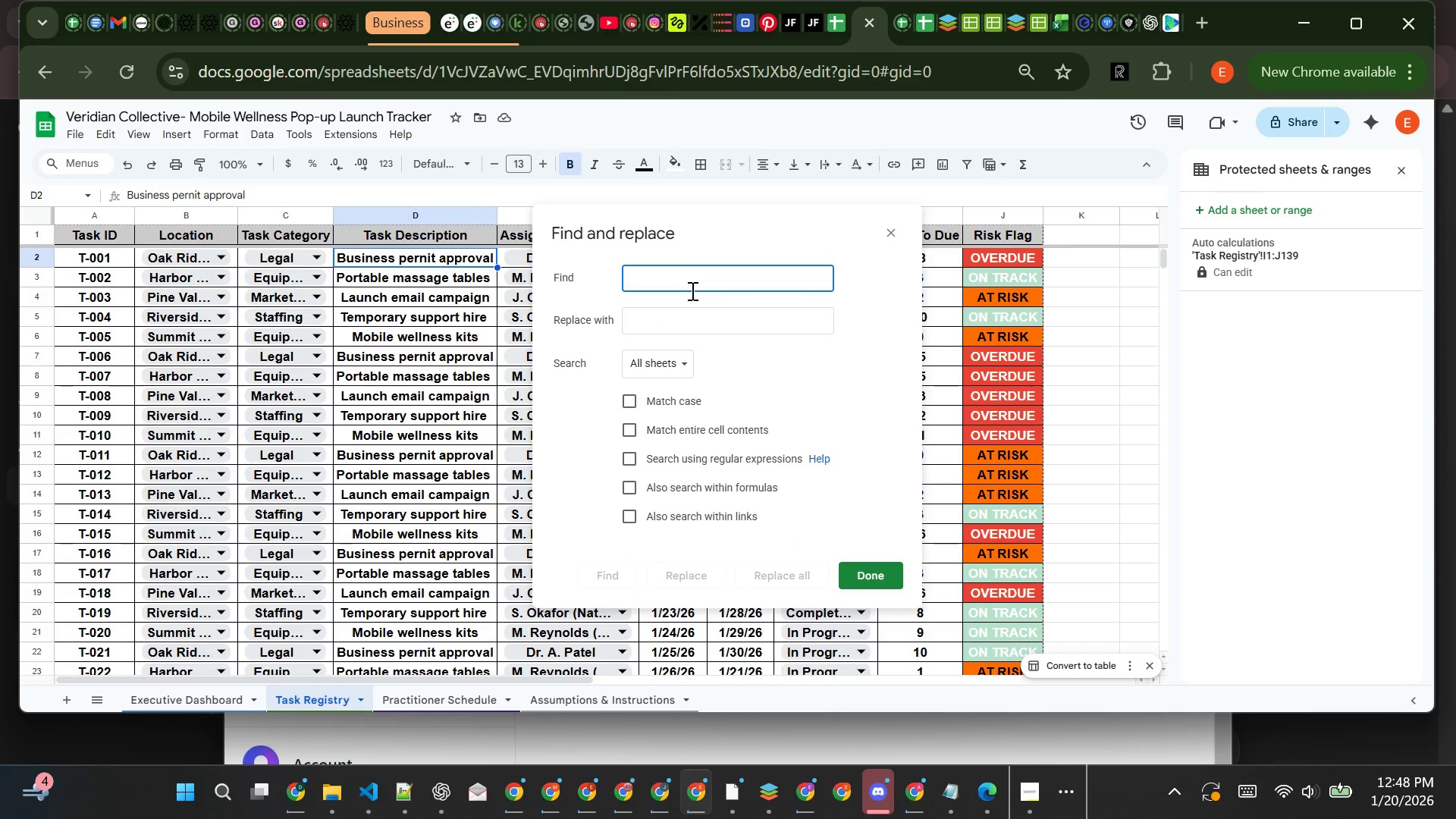 
type(pernit)
 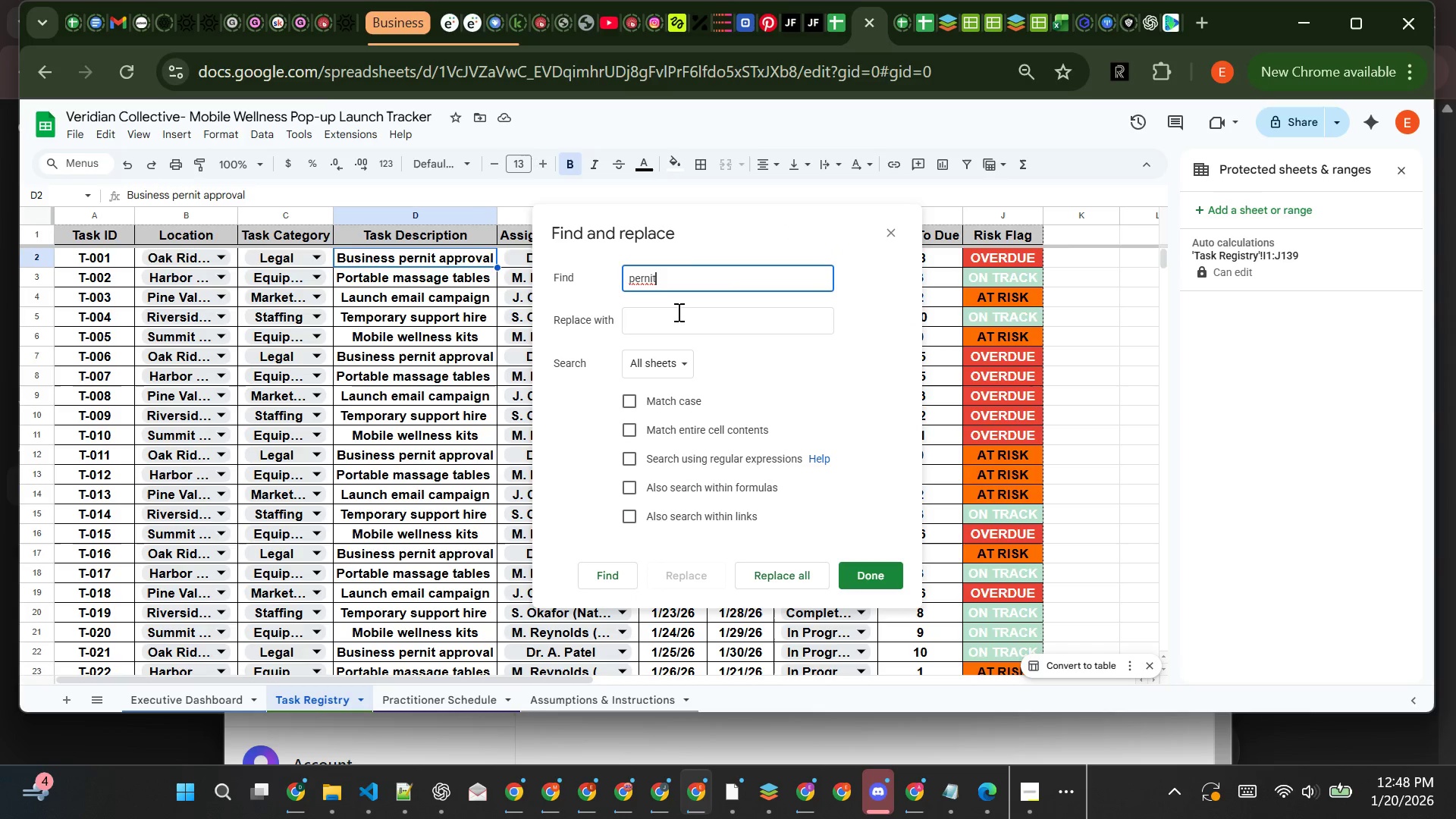 
left_click([676, 316])
 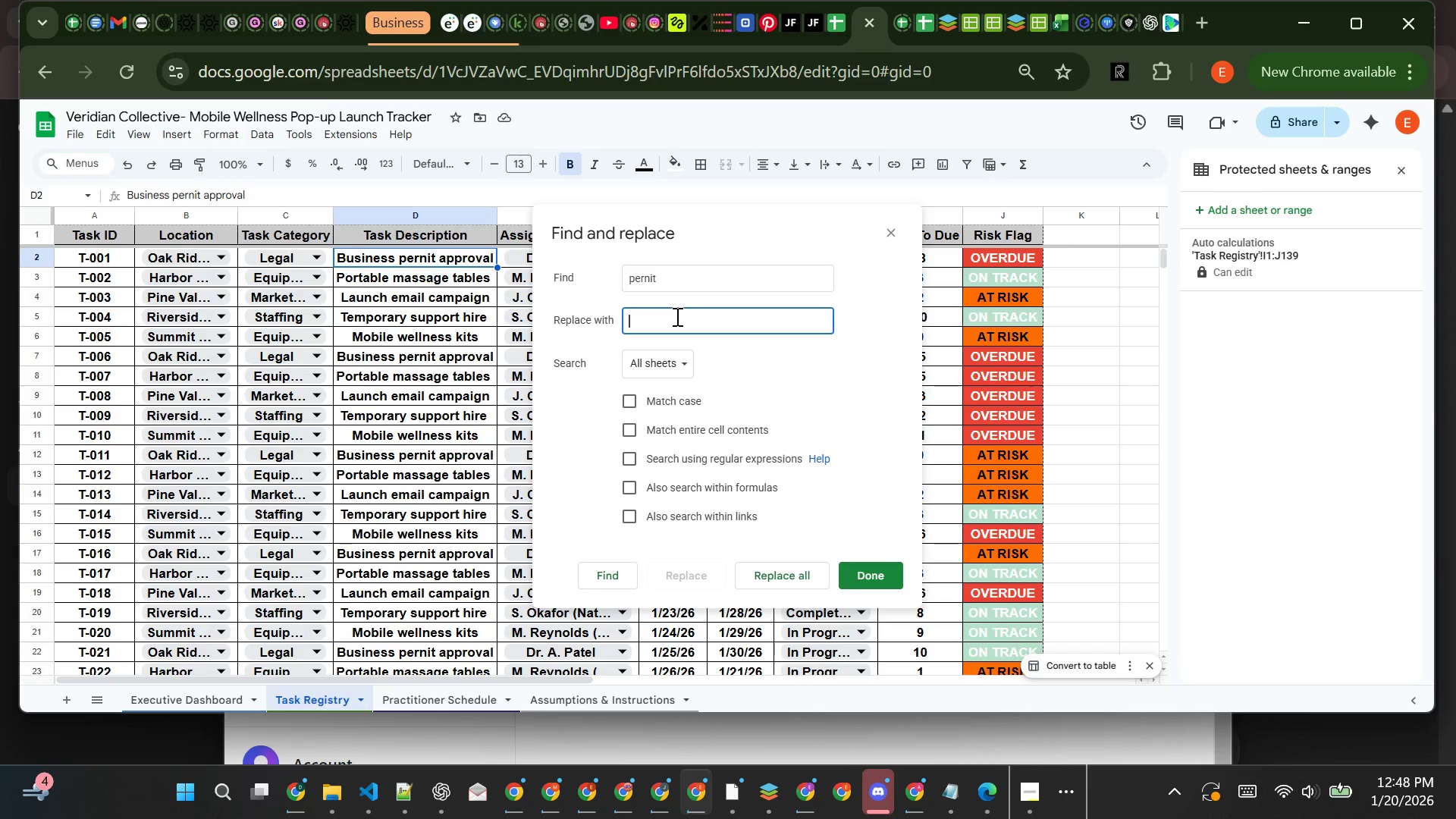 
type(permit)
 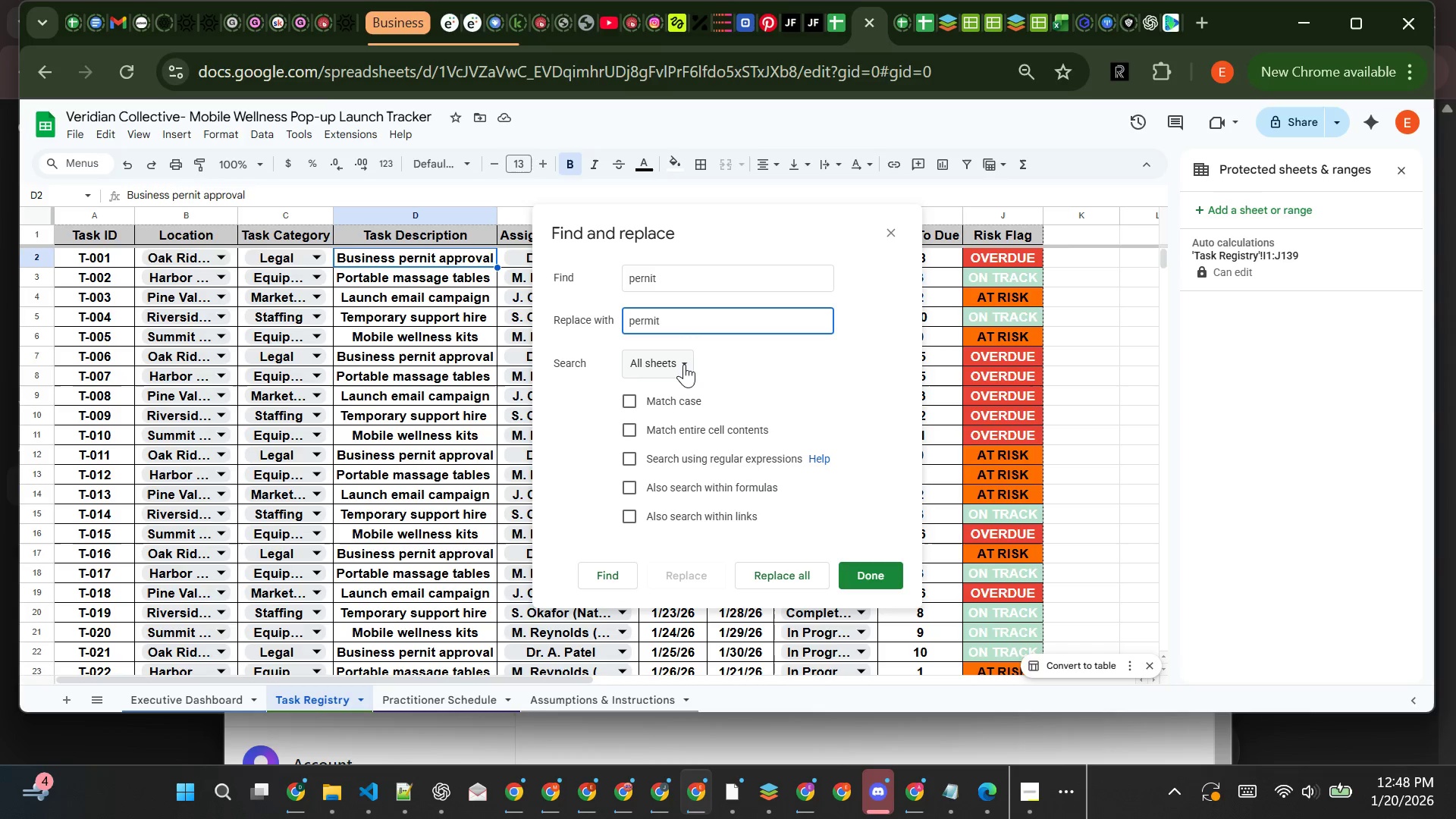 
left_click([680, 368])
 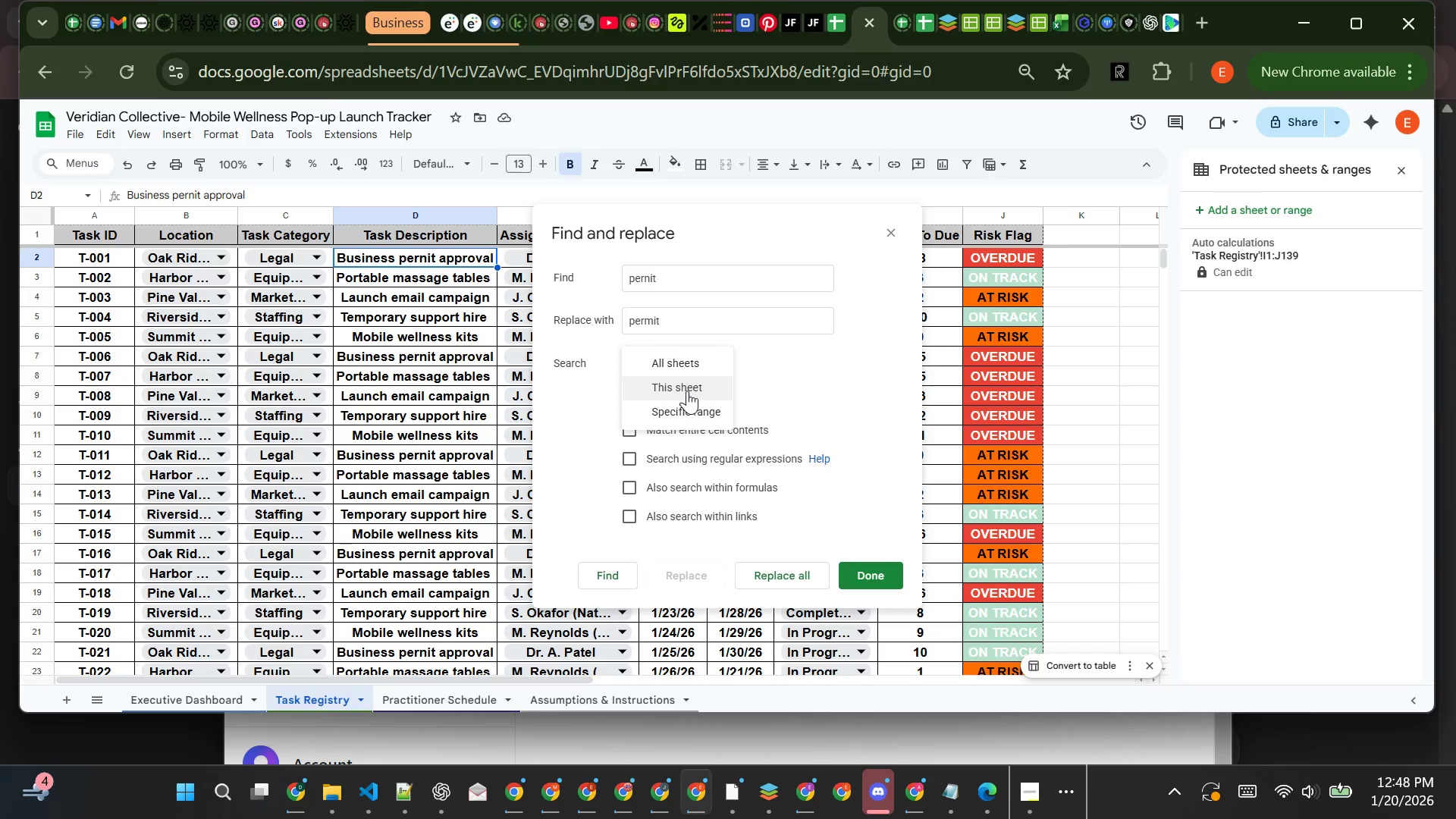 
left_click([687, 391])
 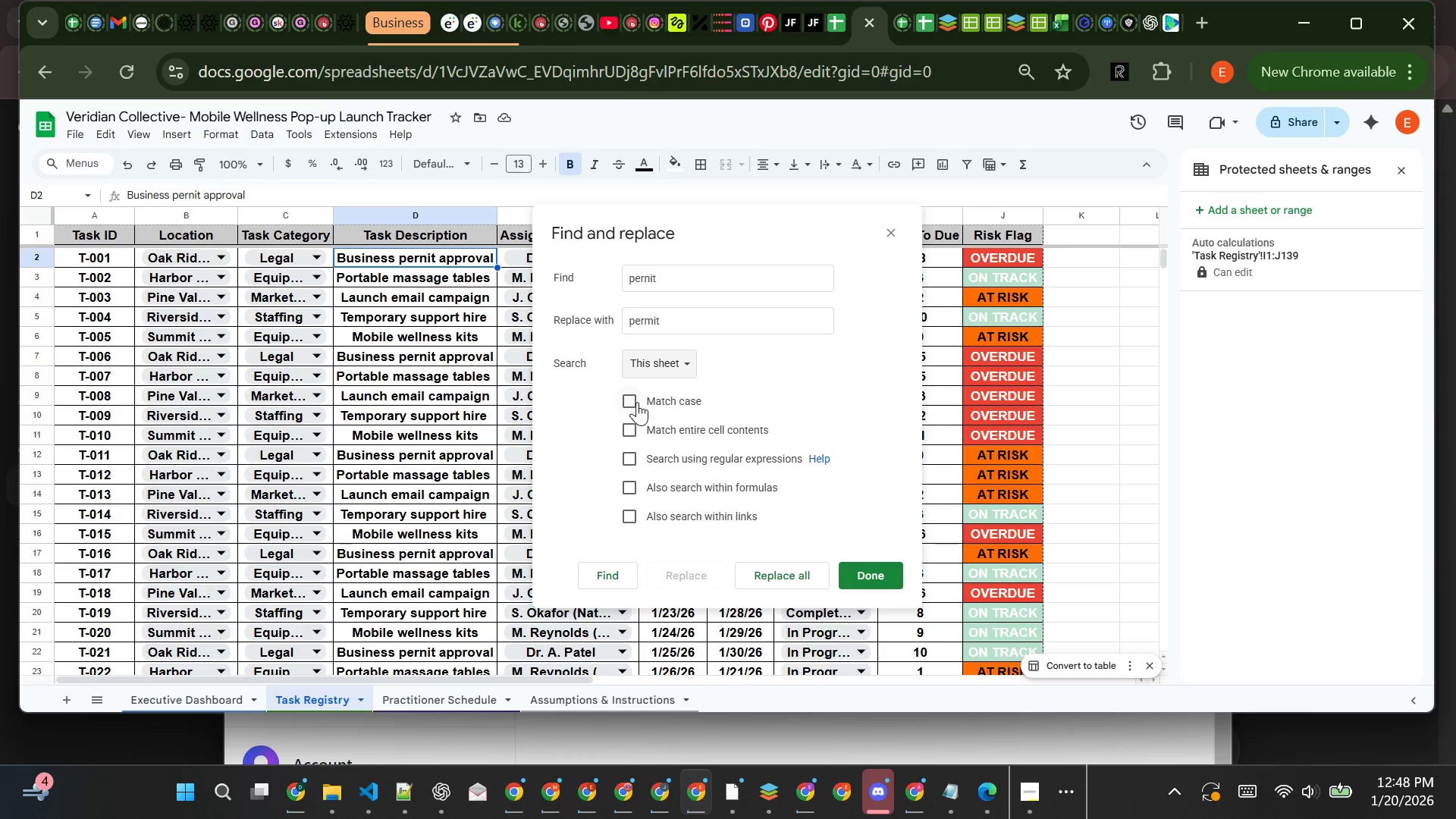 
left_click([632, 402])
 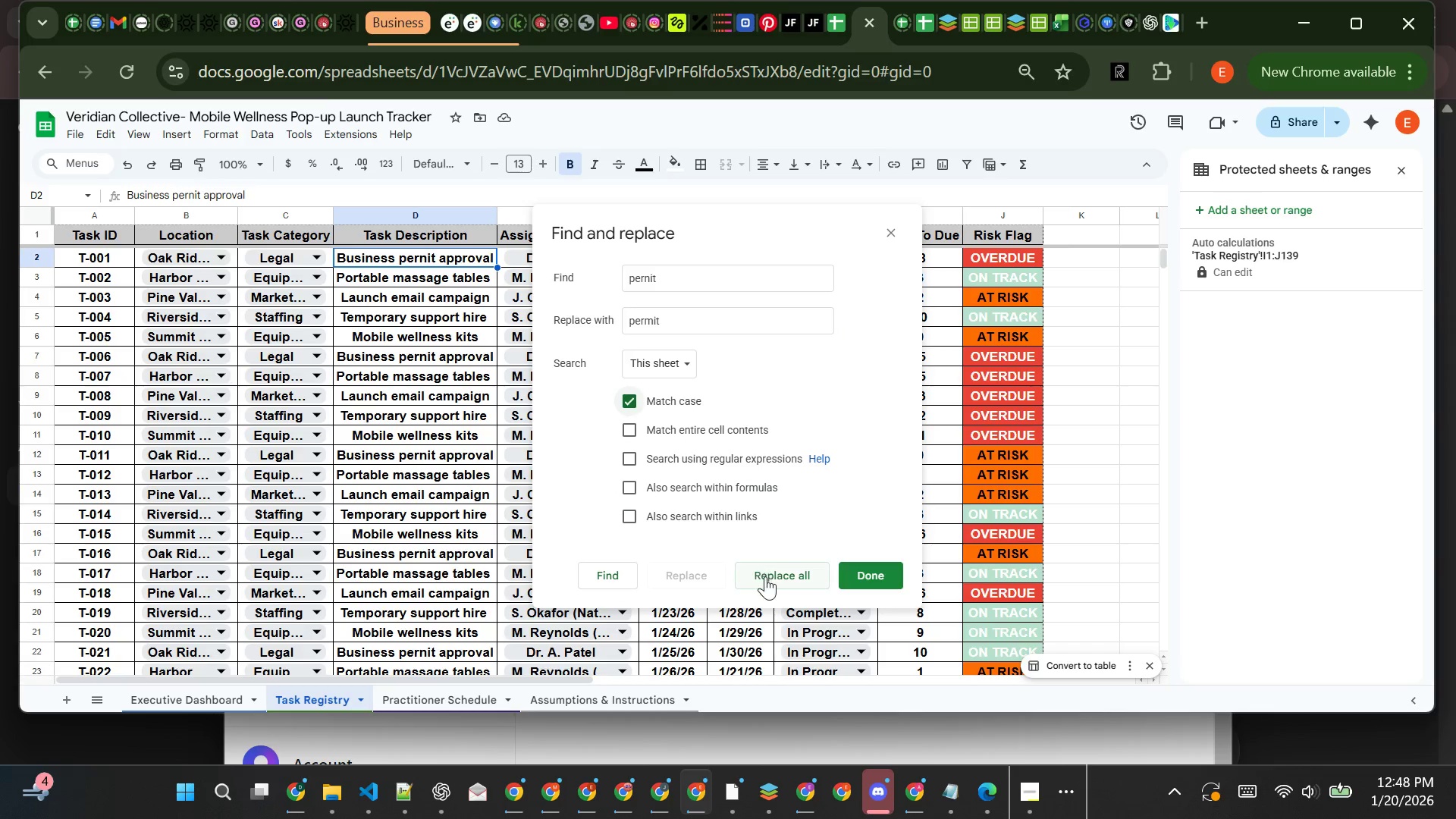 
left_click([767, 579])
 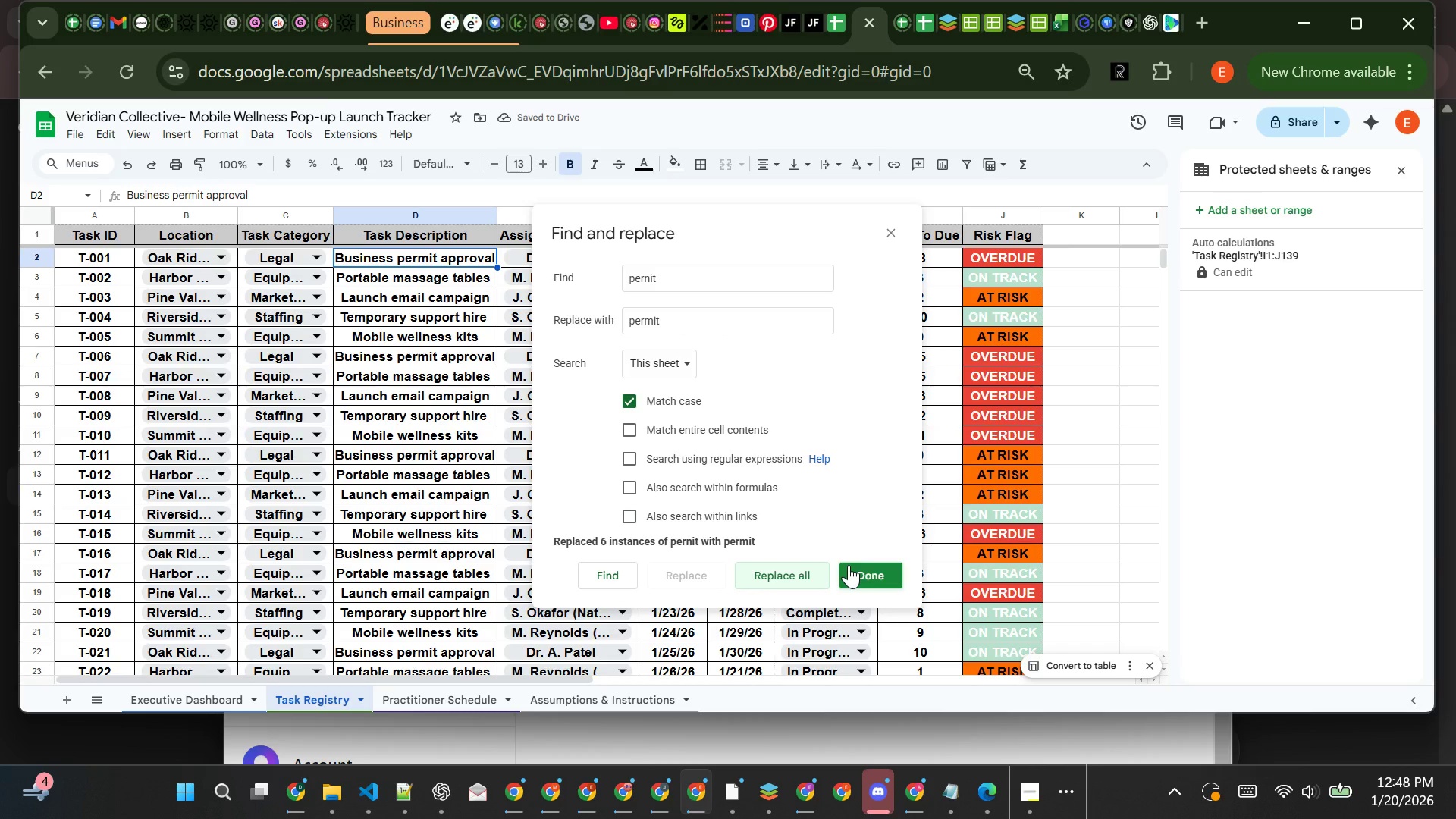 
left_click([857, 571])
 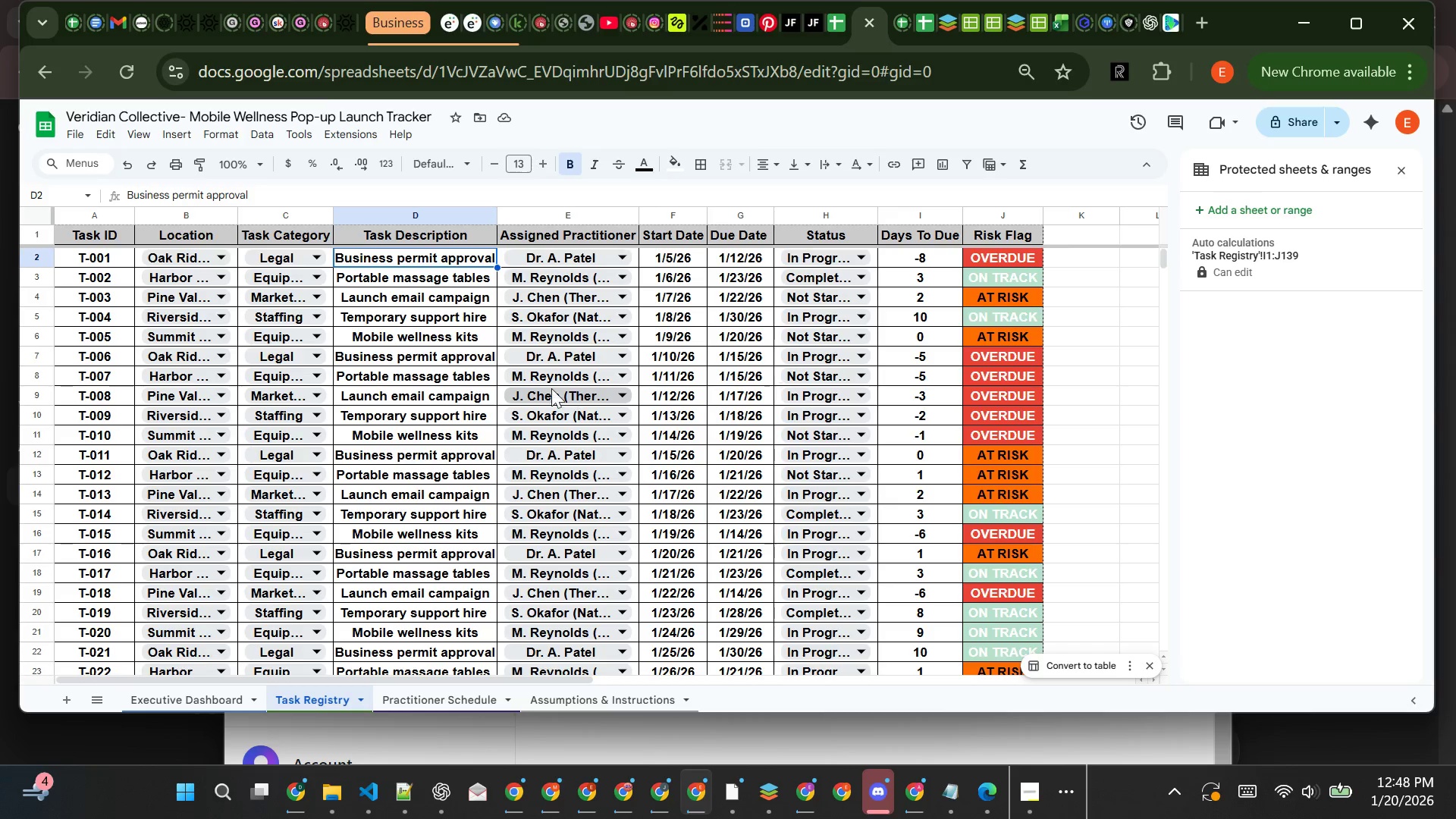 
wait(6.98)
 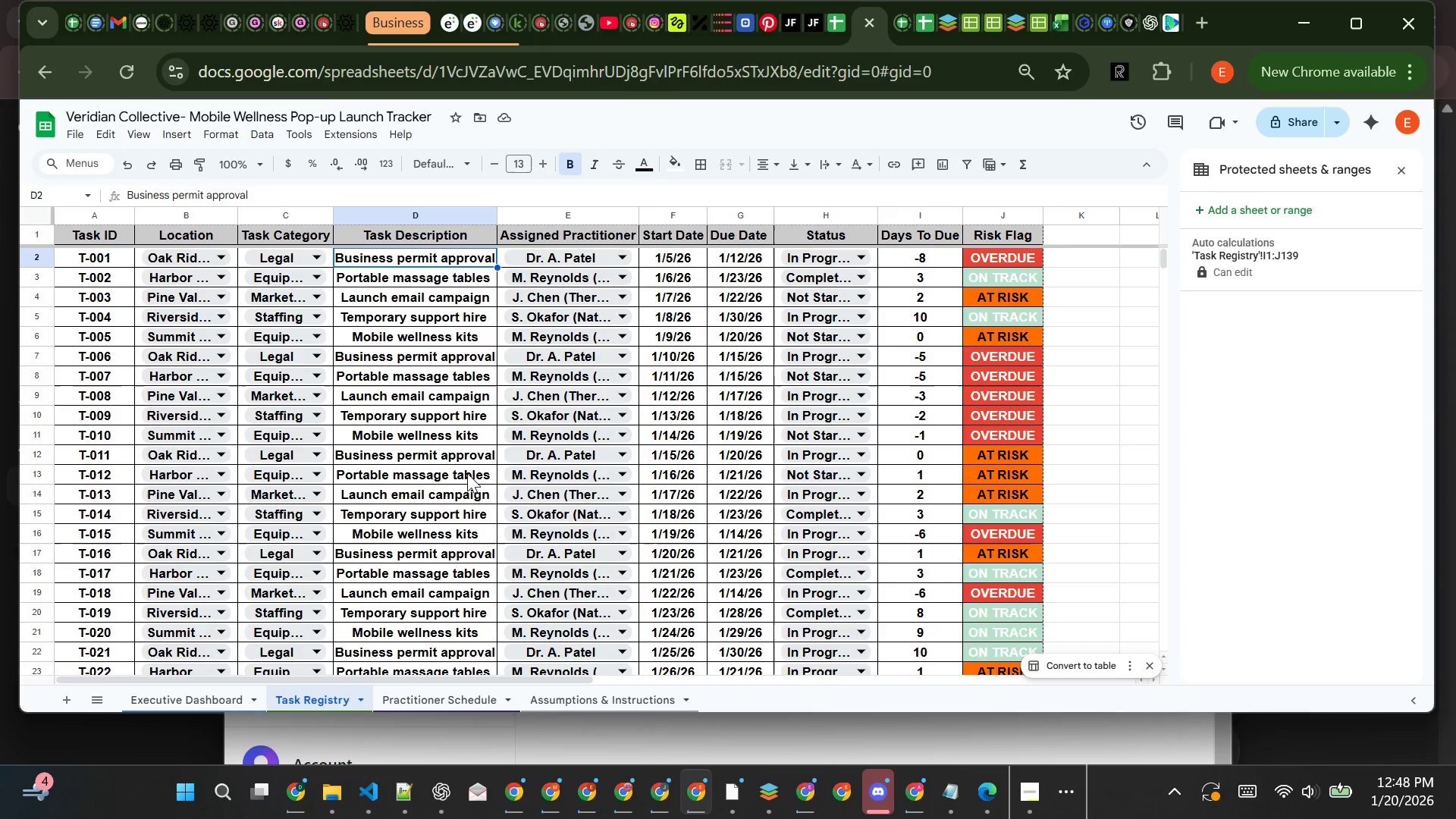 
left_click([109, 453])
 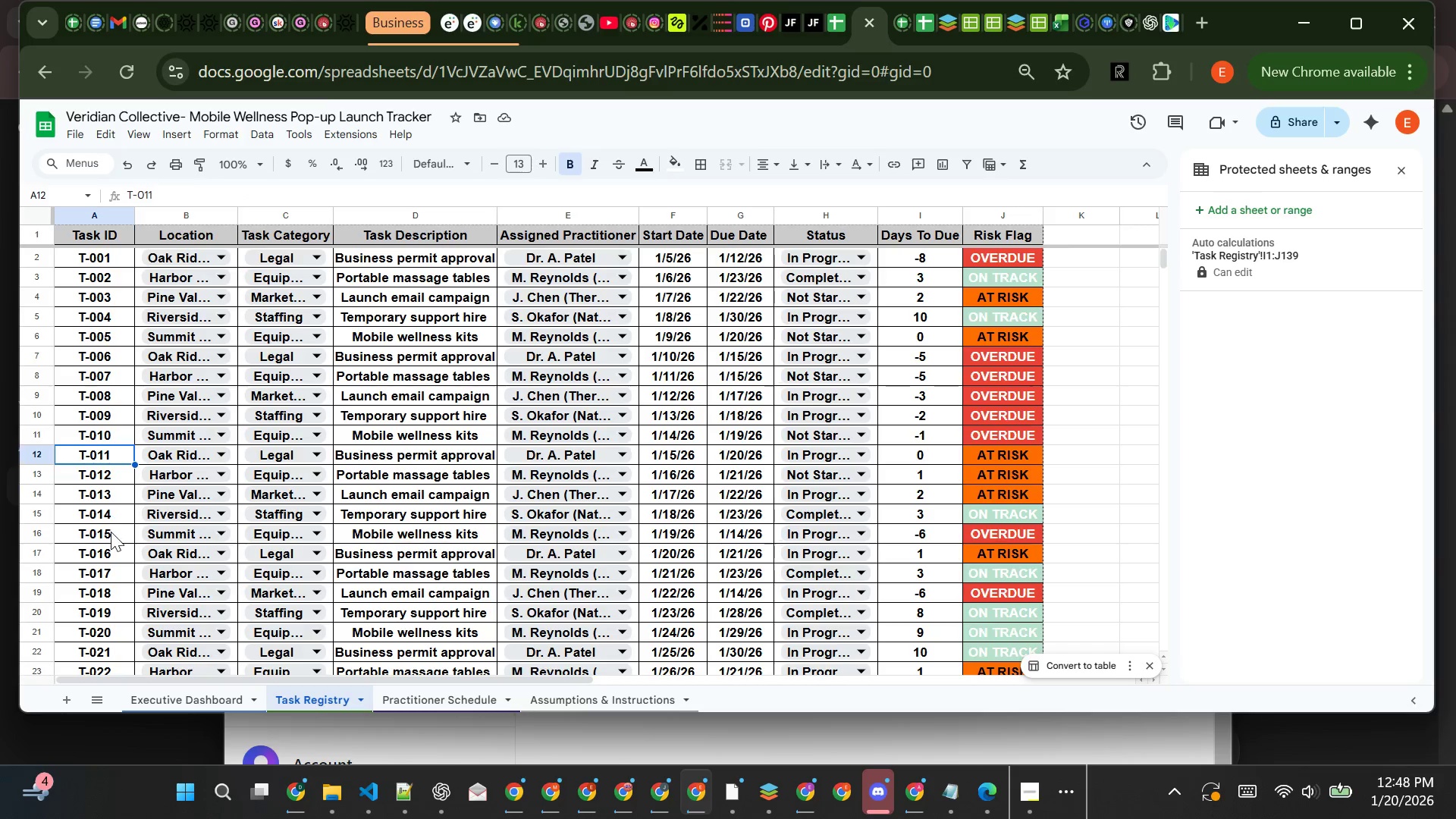 
left_click([111, 532])
 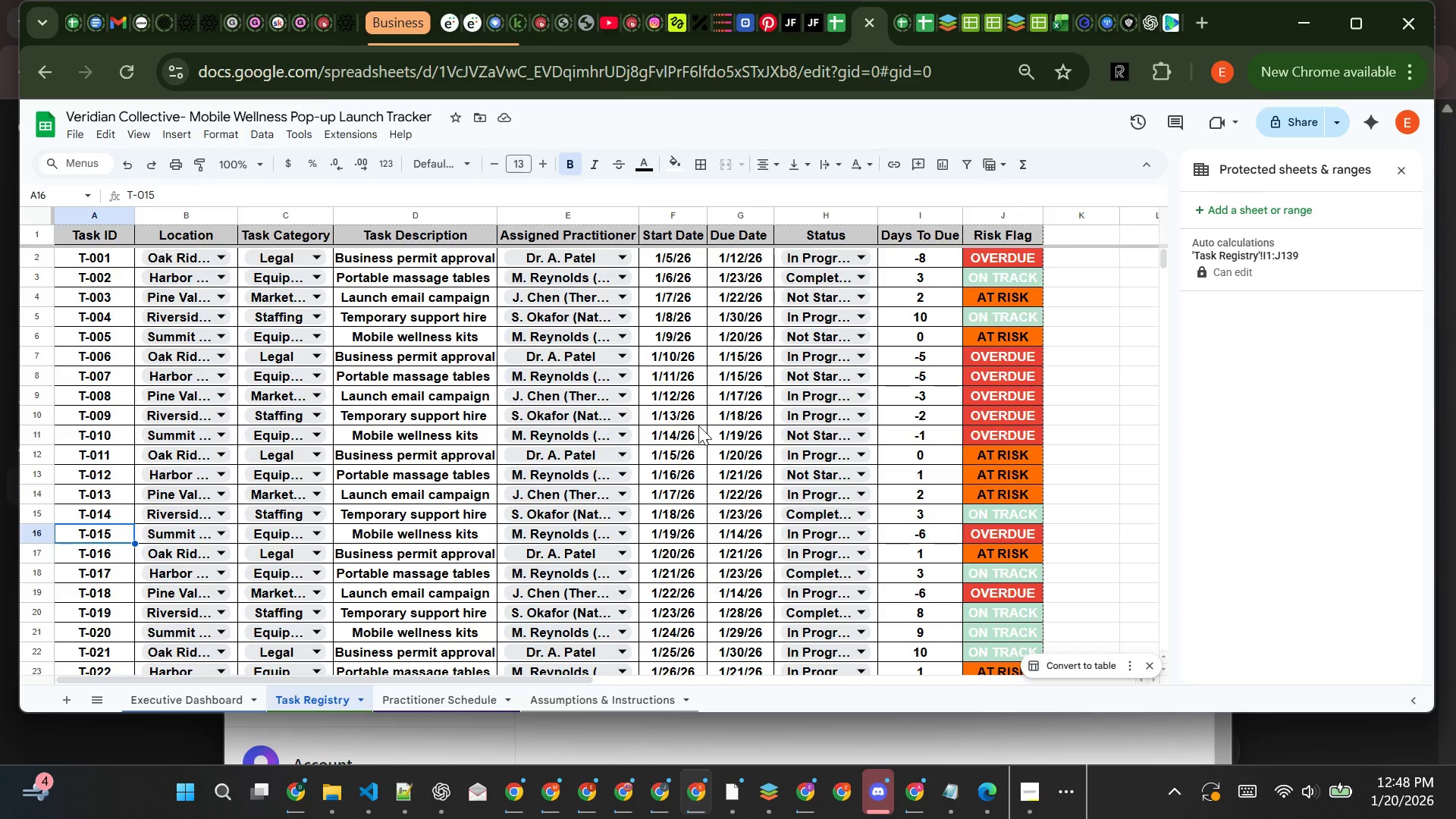 
left_click([806, 466])
 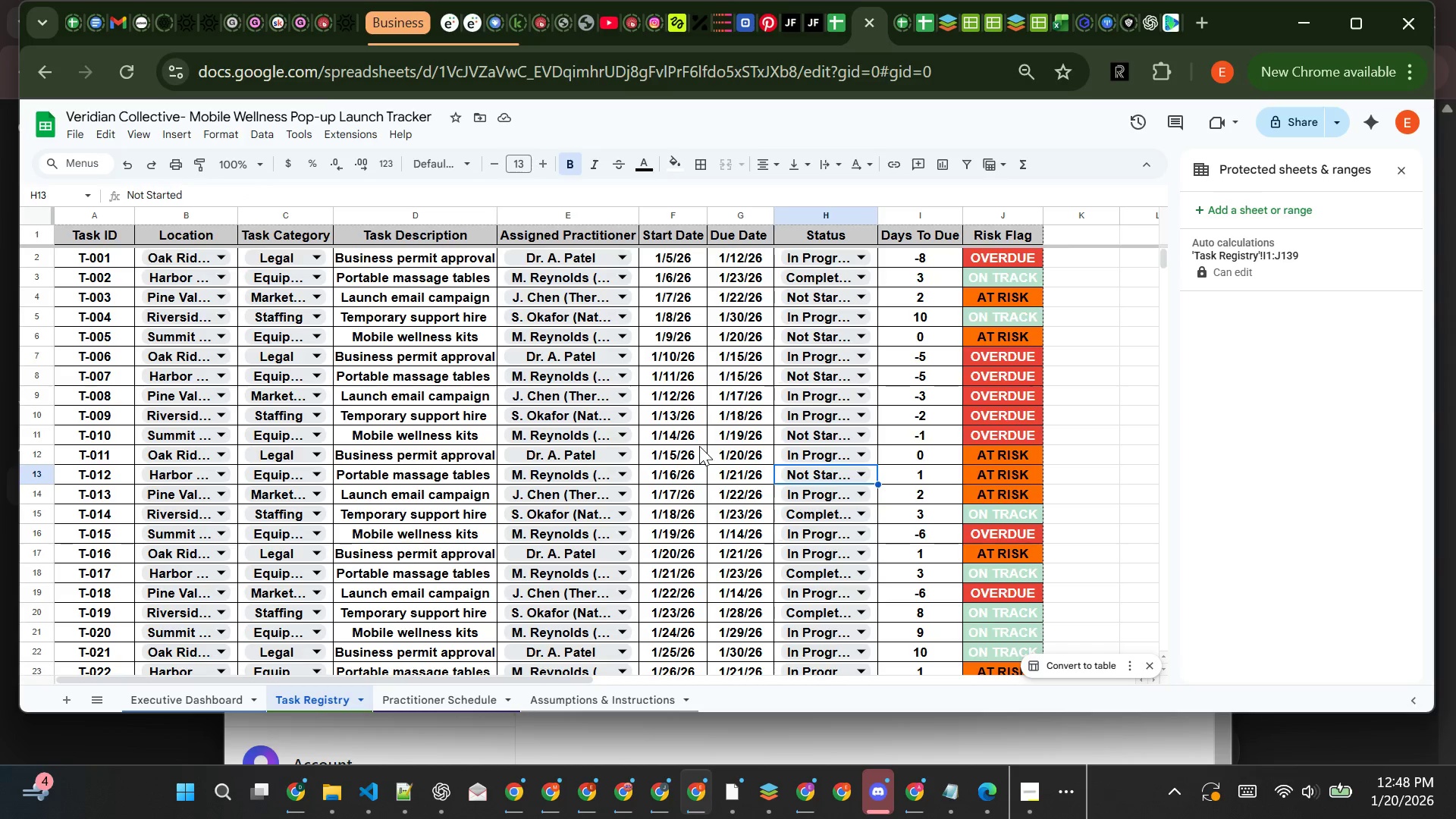 
left_click([699, 446])
 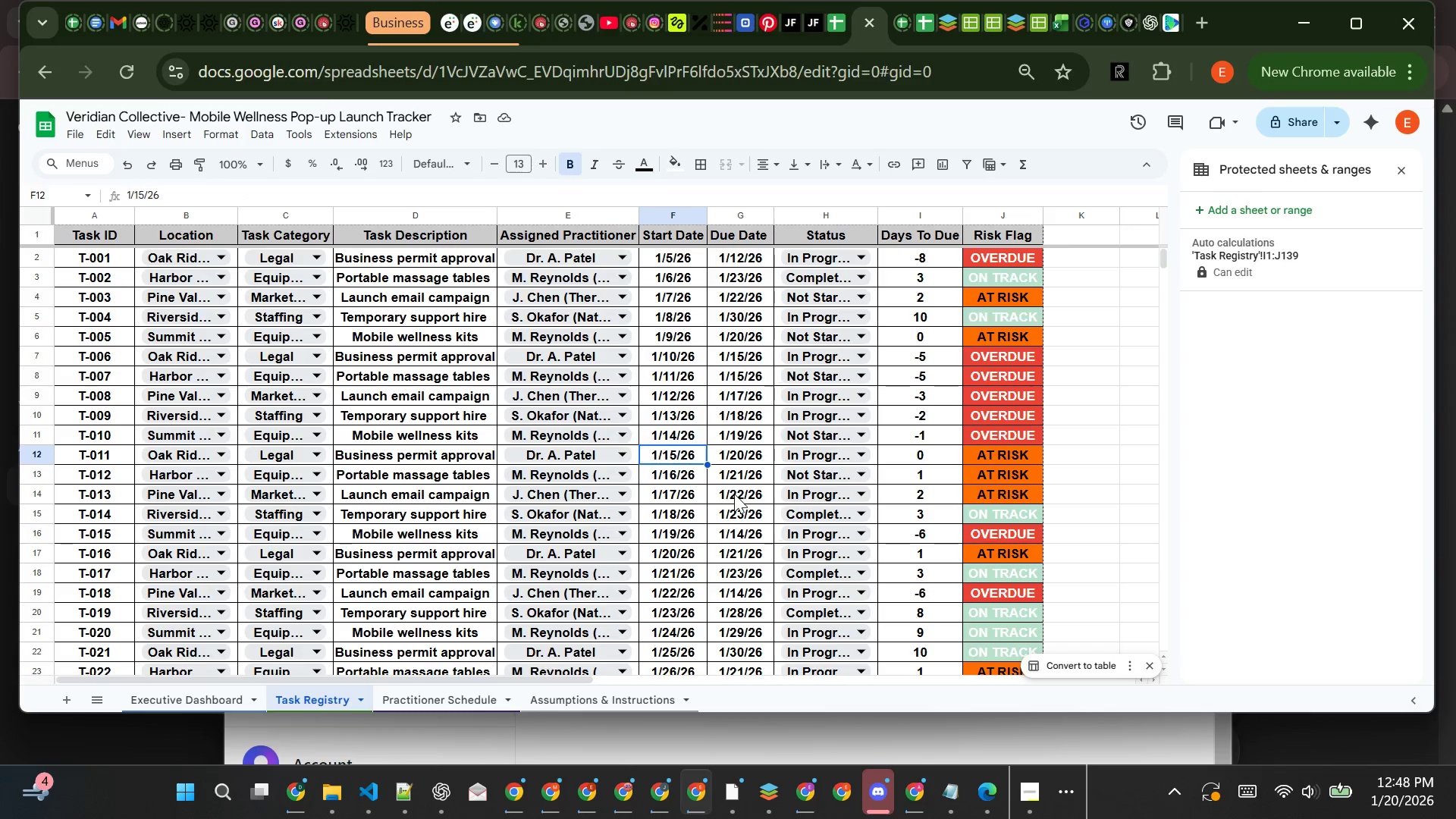 
left_click([734, 494])
 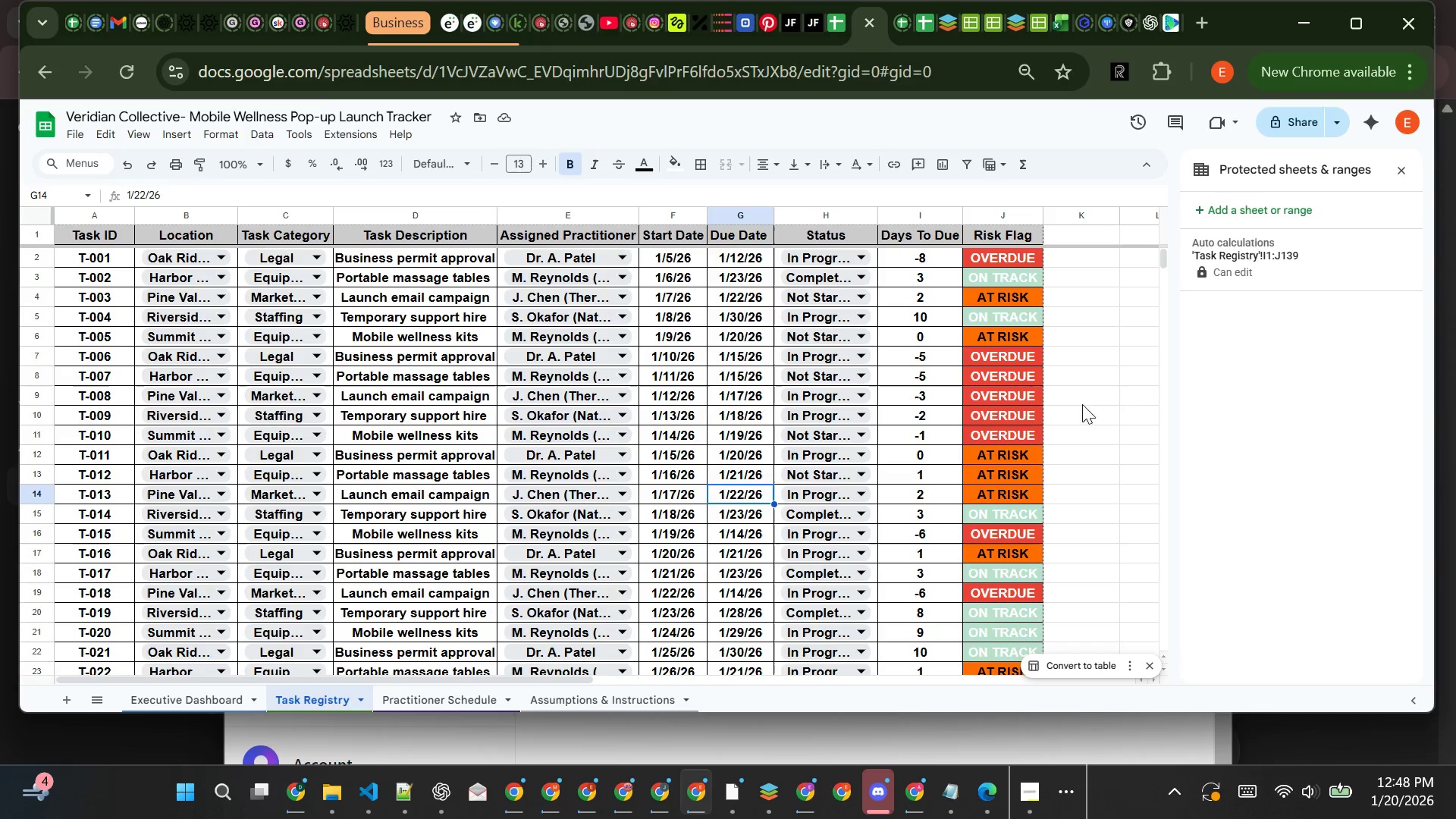 
left_click([1130, 394])
 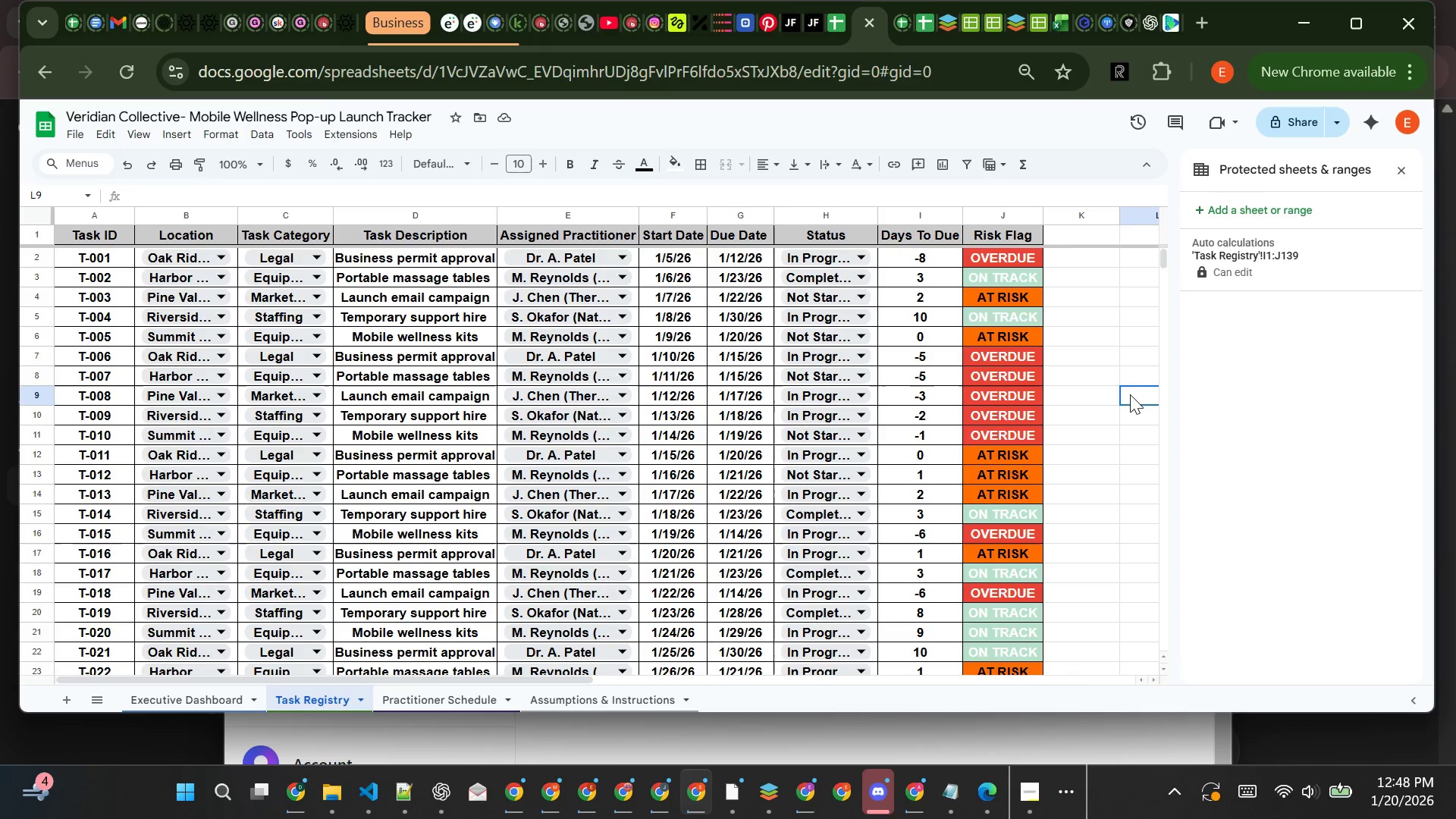 
wait(8.81)
 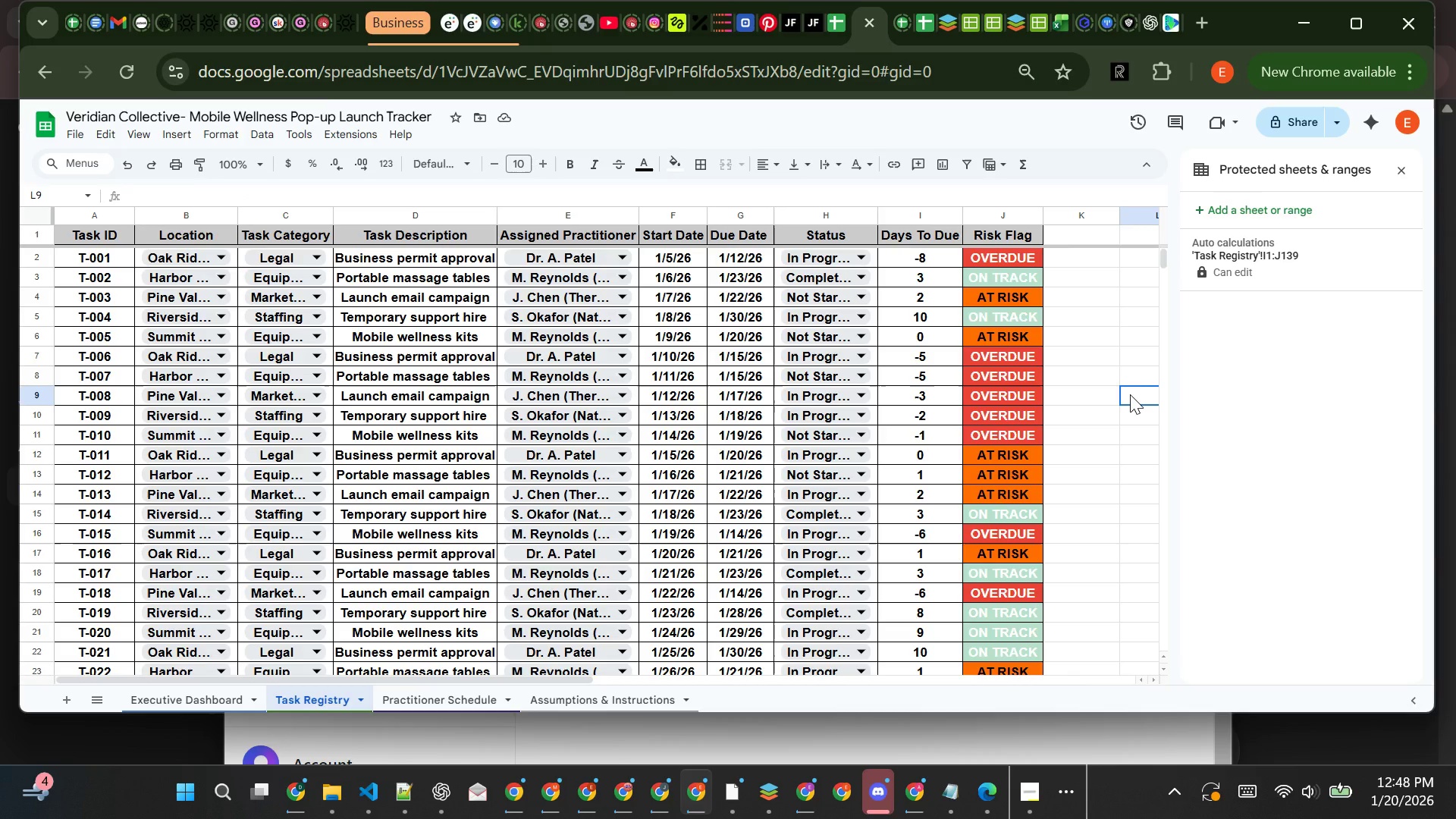 
left_click([975, 467])
 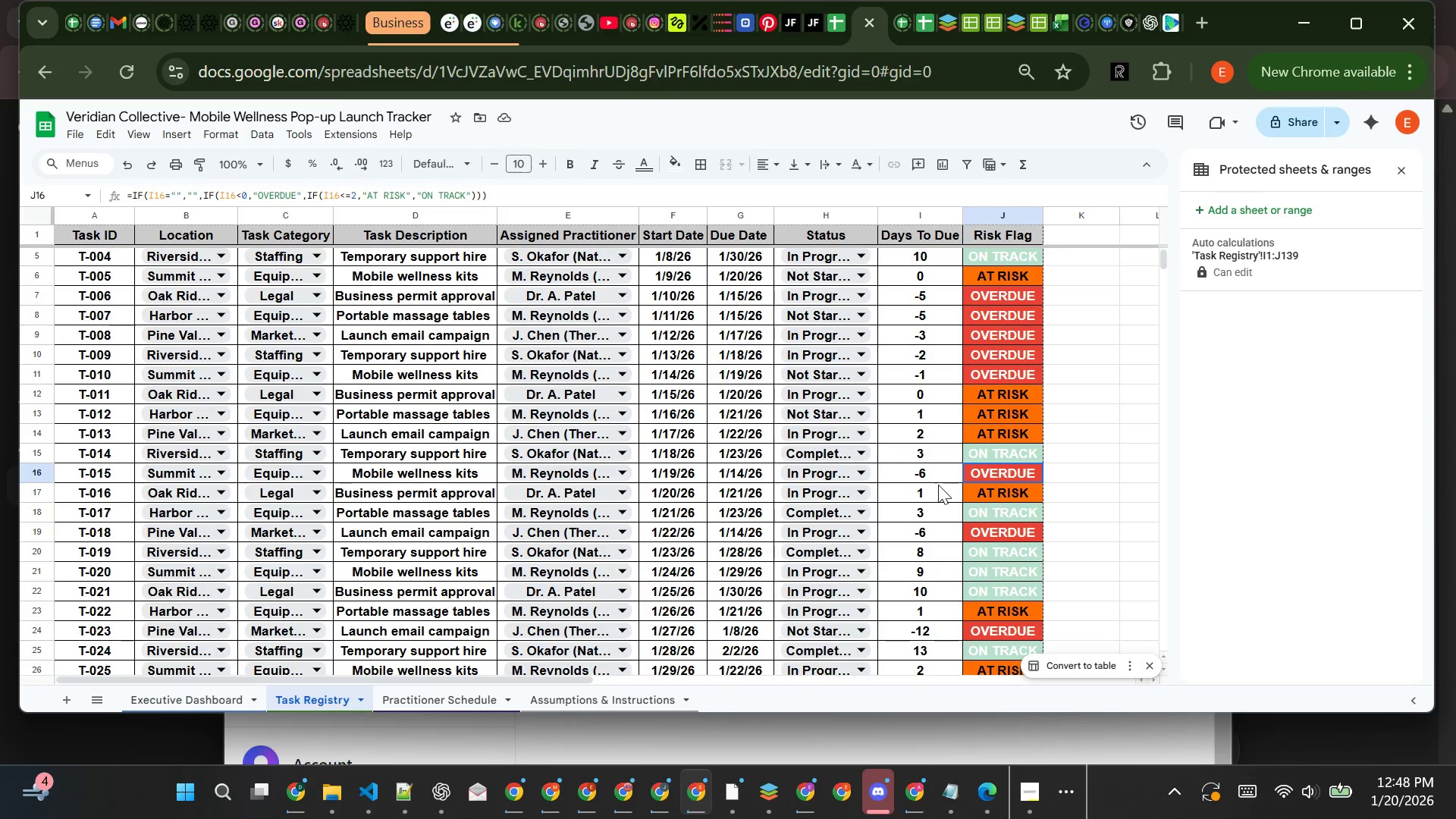 
left_click([938, 485])
 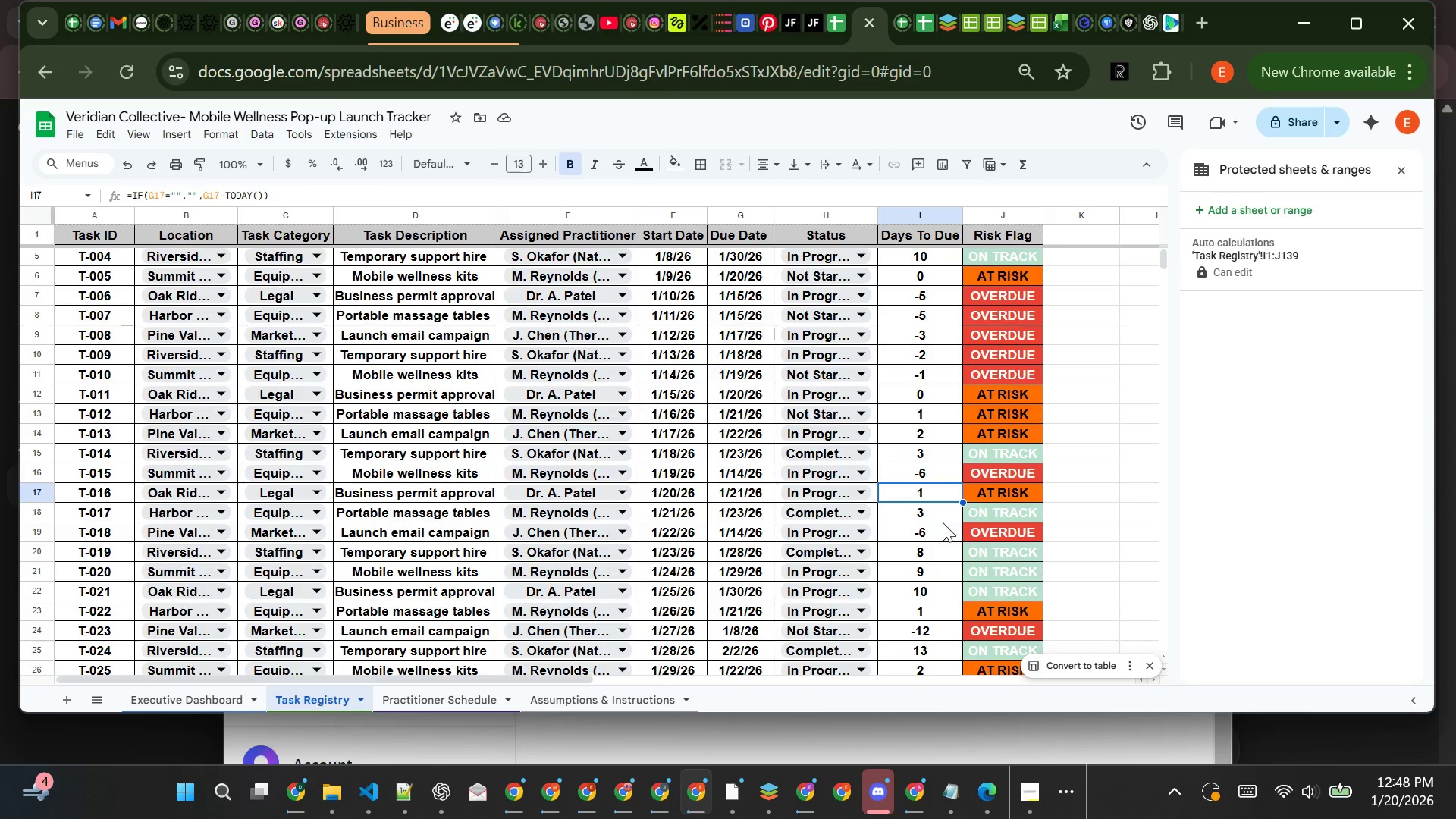 
left_click([943, 522])
 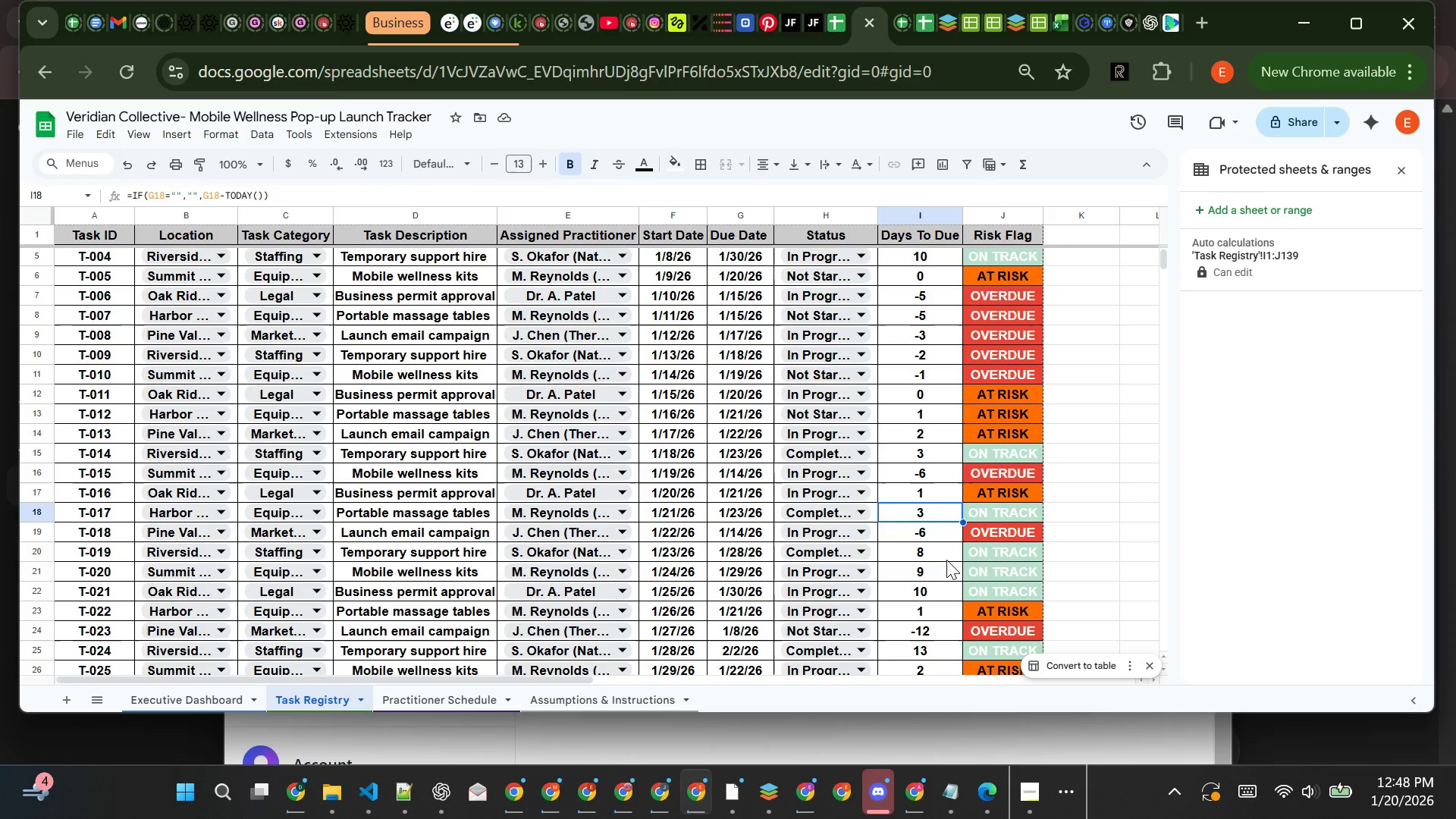 
left_click([946, 560])
 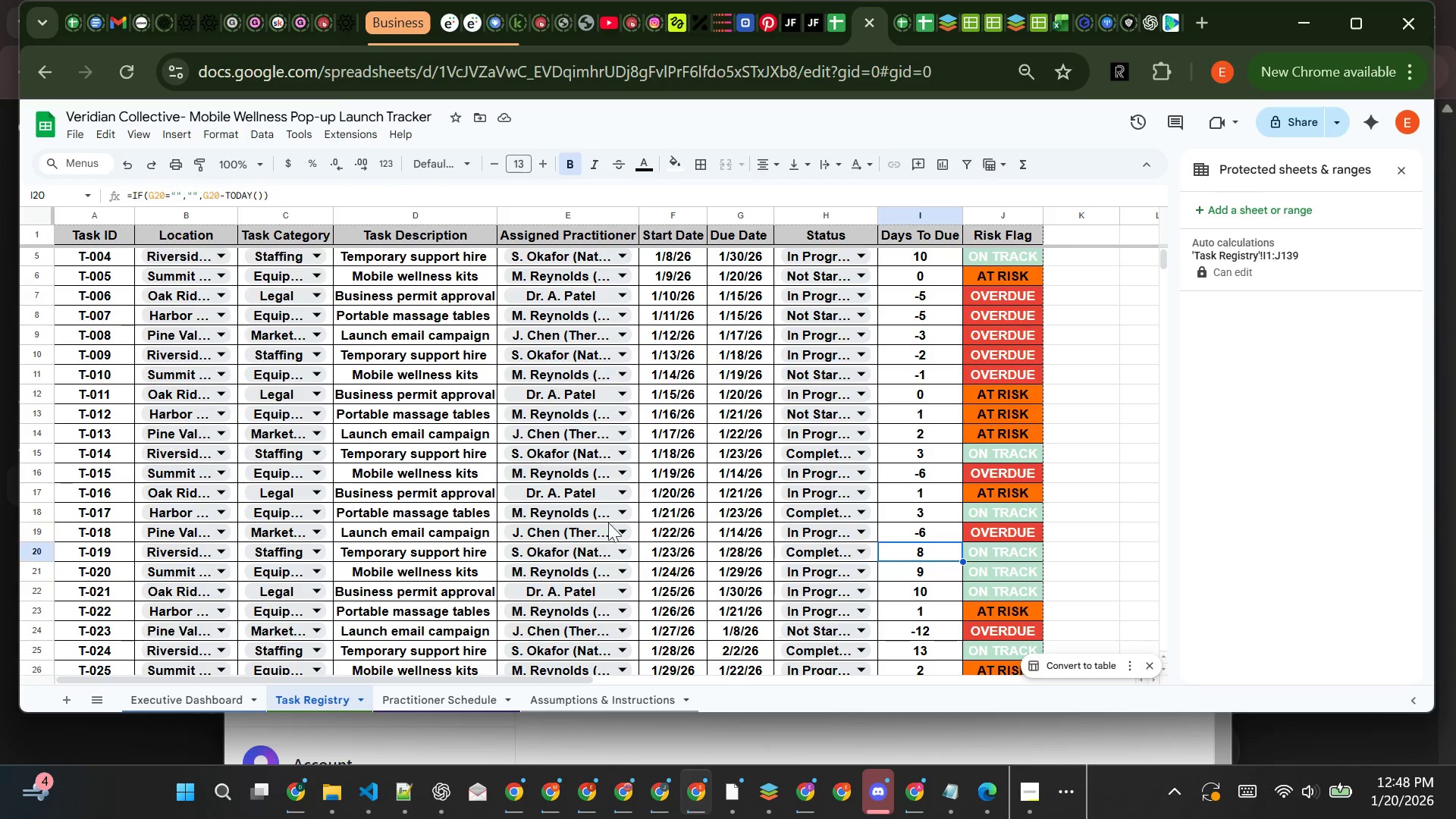 
left_click([592, 520])
 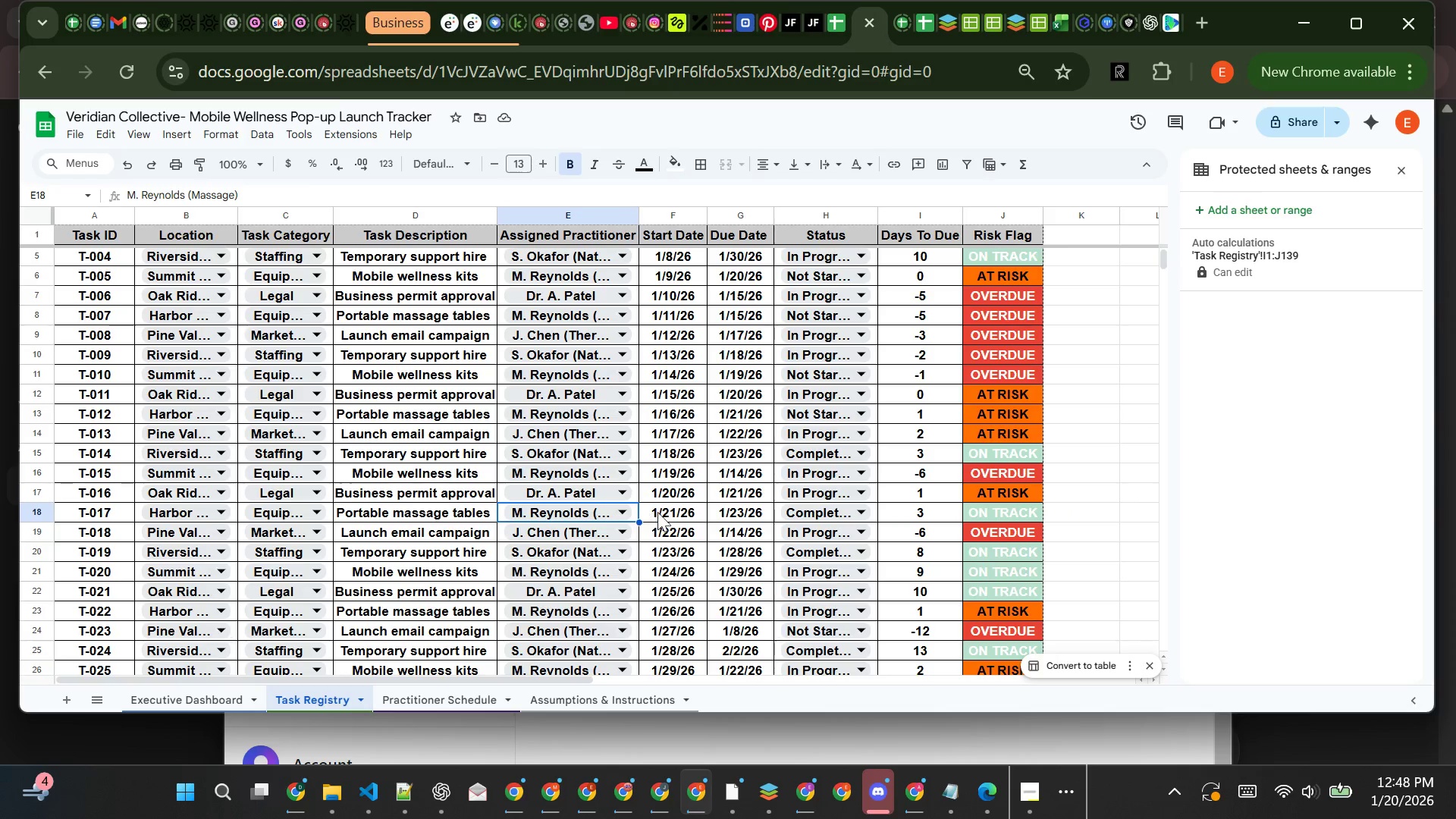 
left_click([660, 512])
 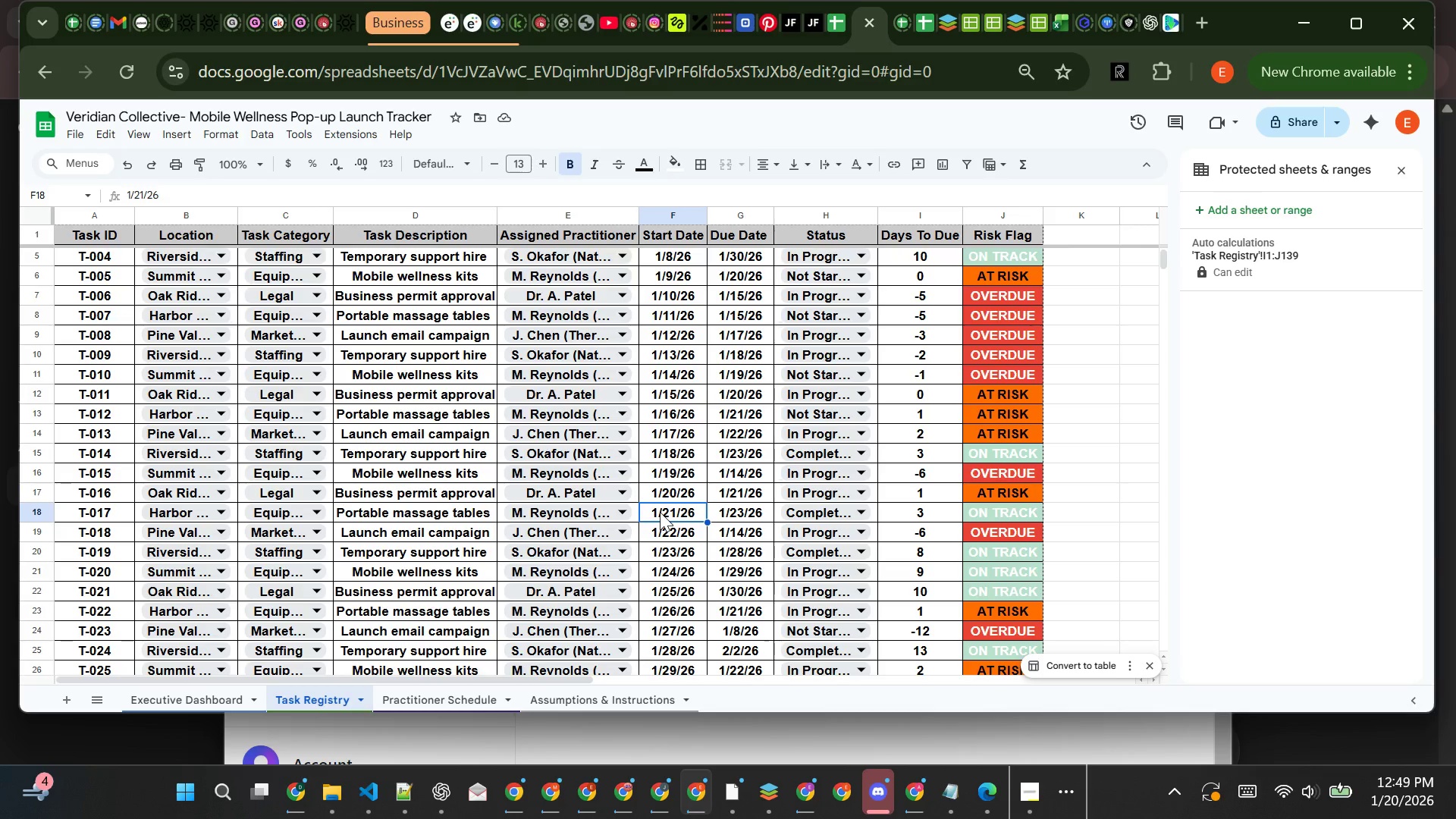 
wait(50.56)
 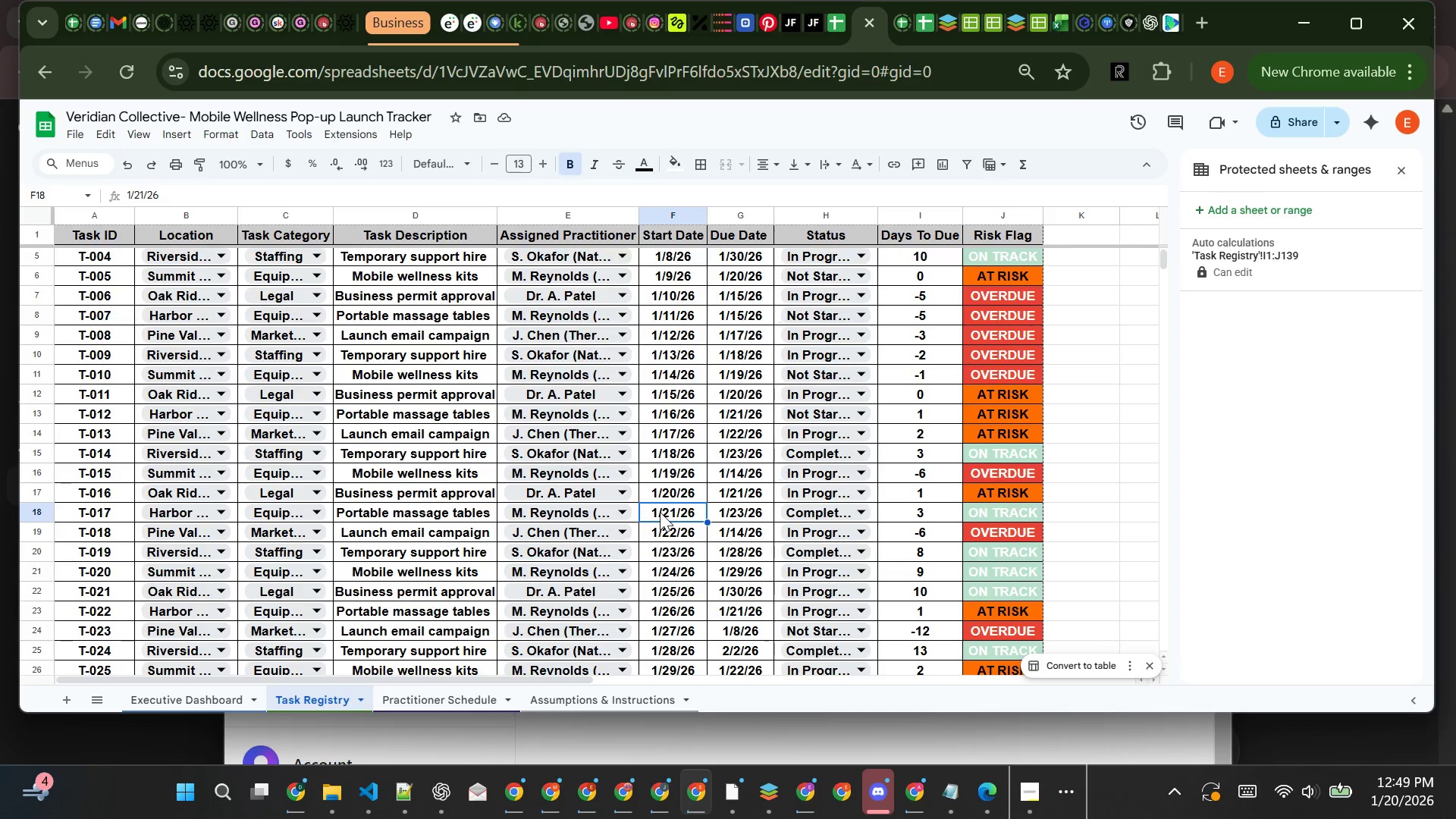 
left_click([739, 498])
 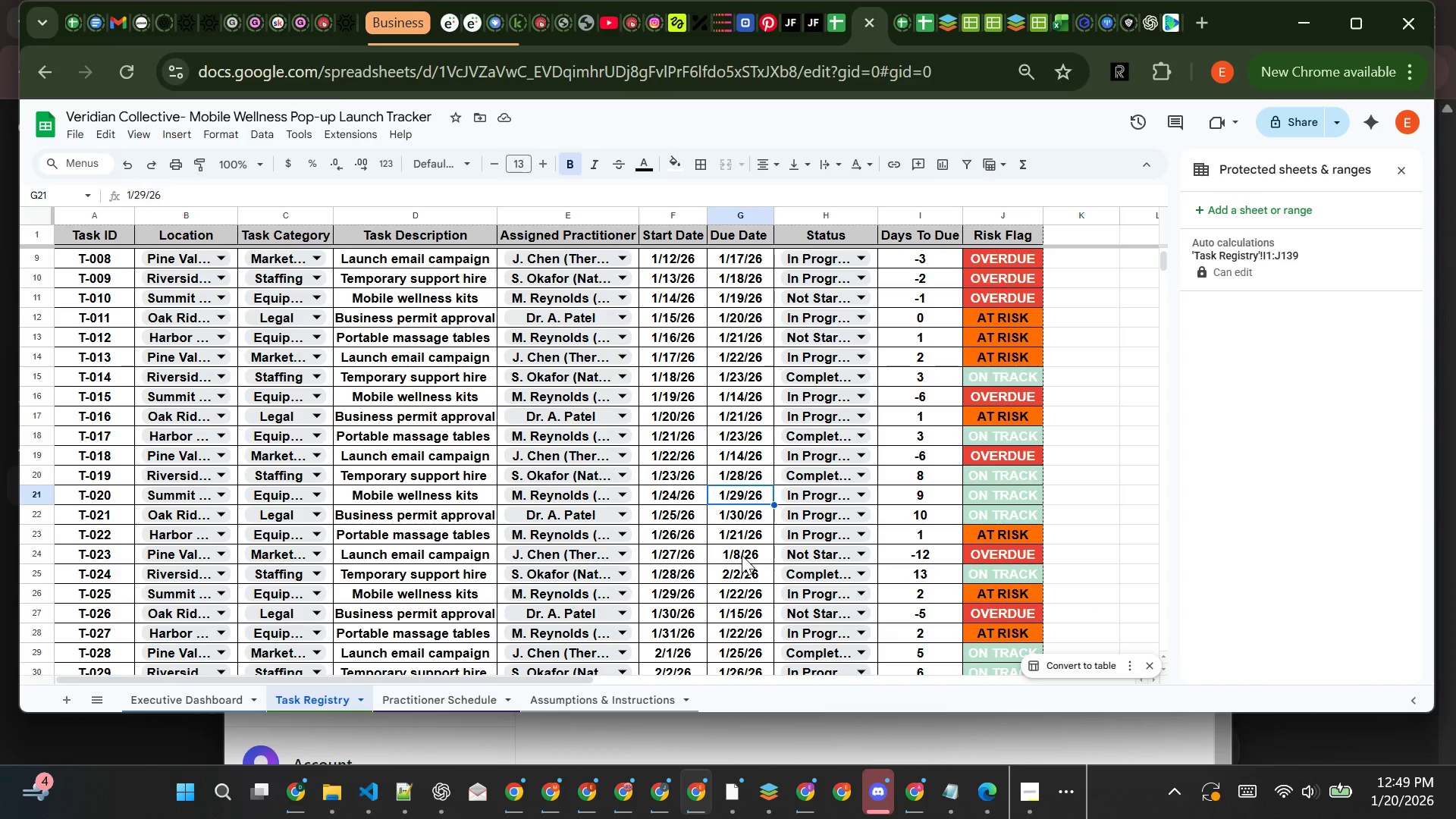 
left_click([742, 555])
 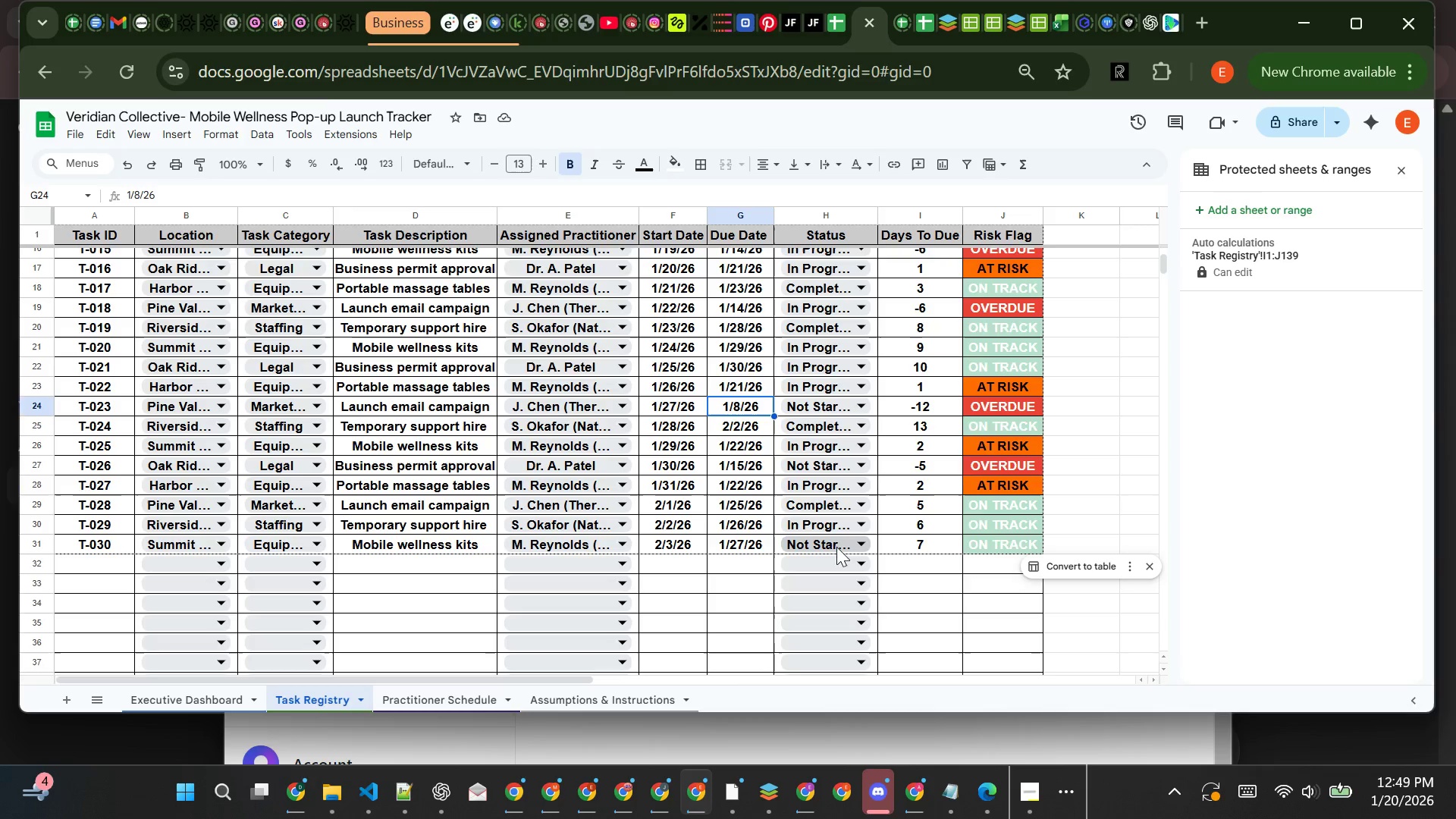 
left_click([939, 574])
 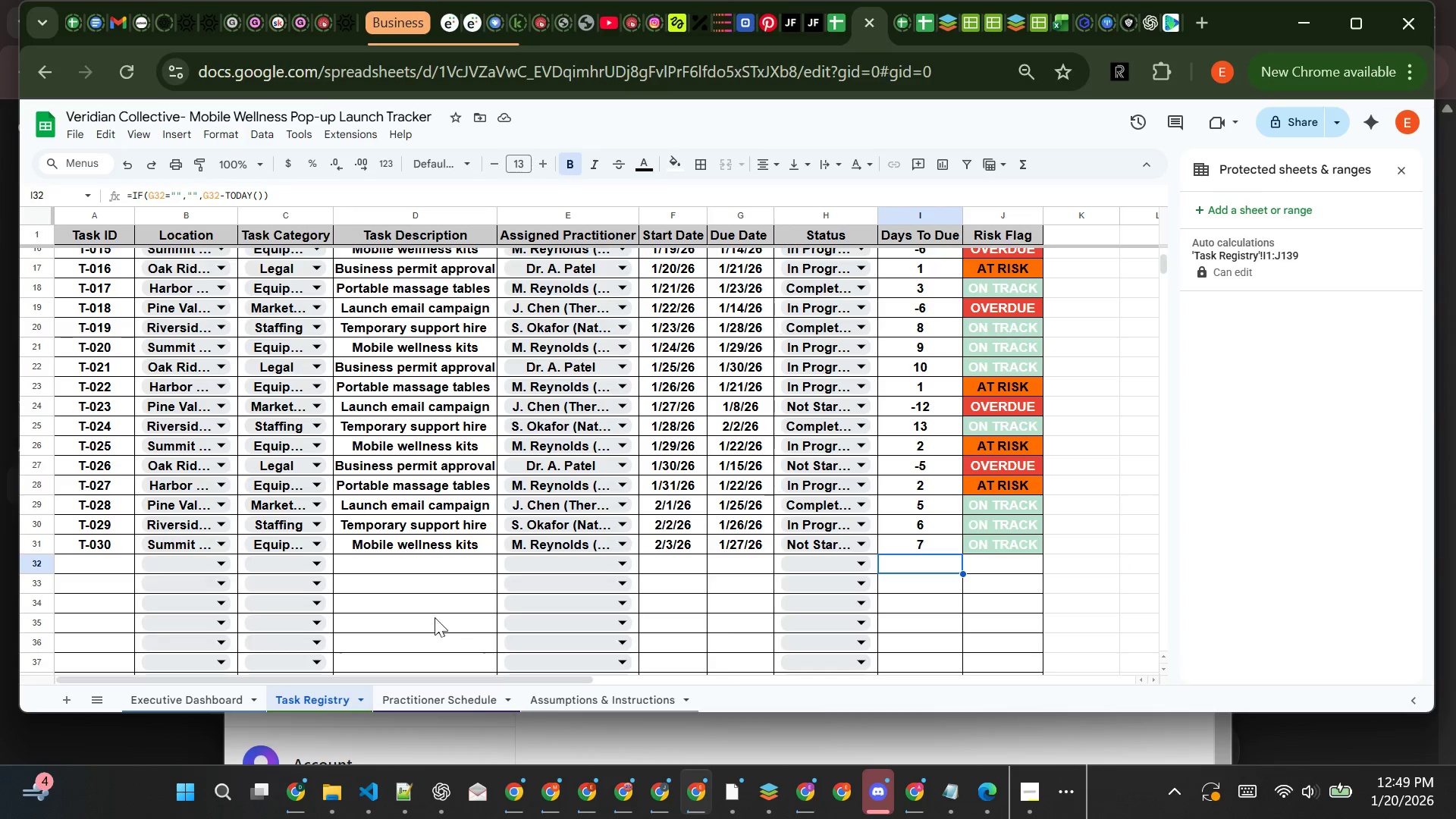 
left_click([417, 610])
 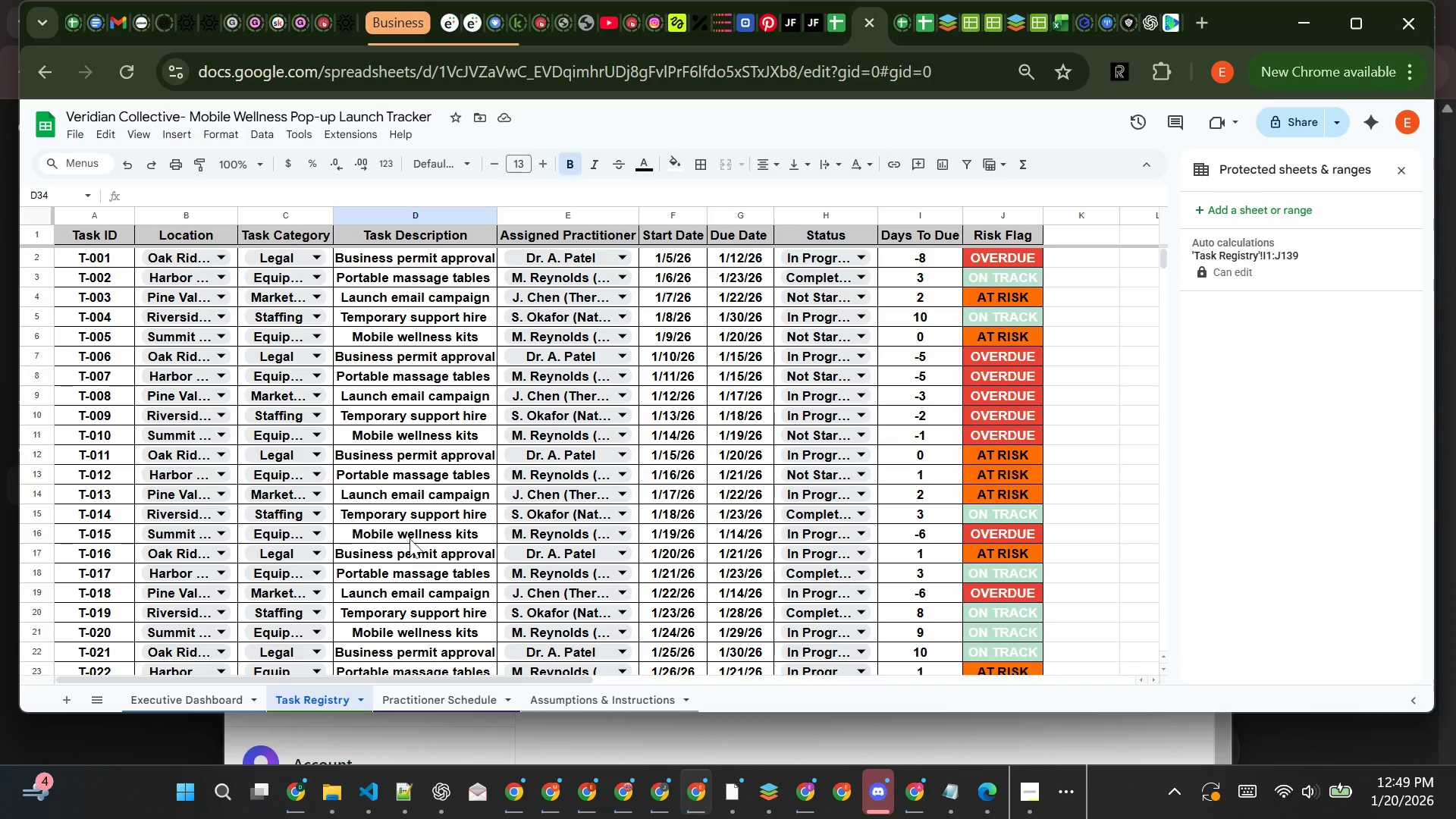 
left_click([322, 491])
 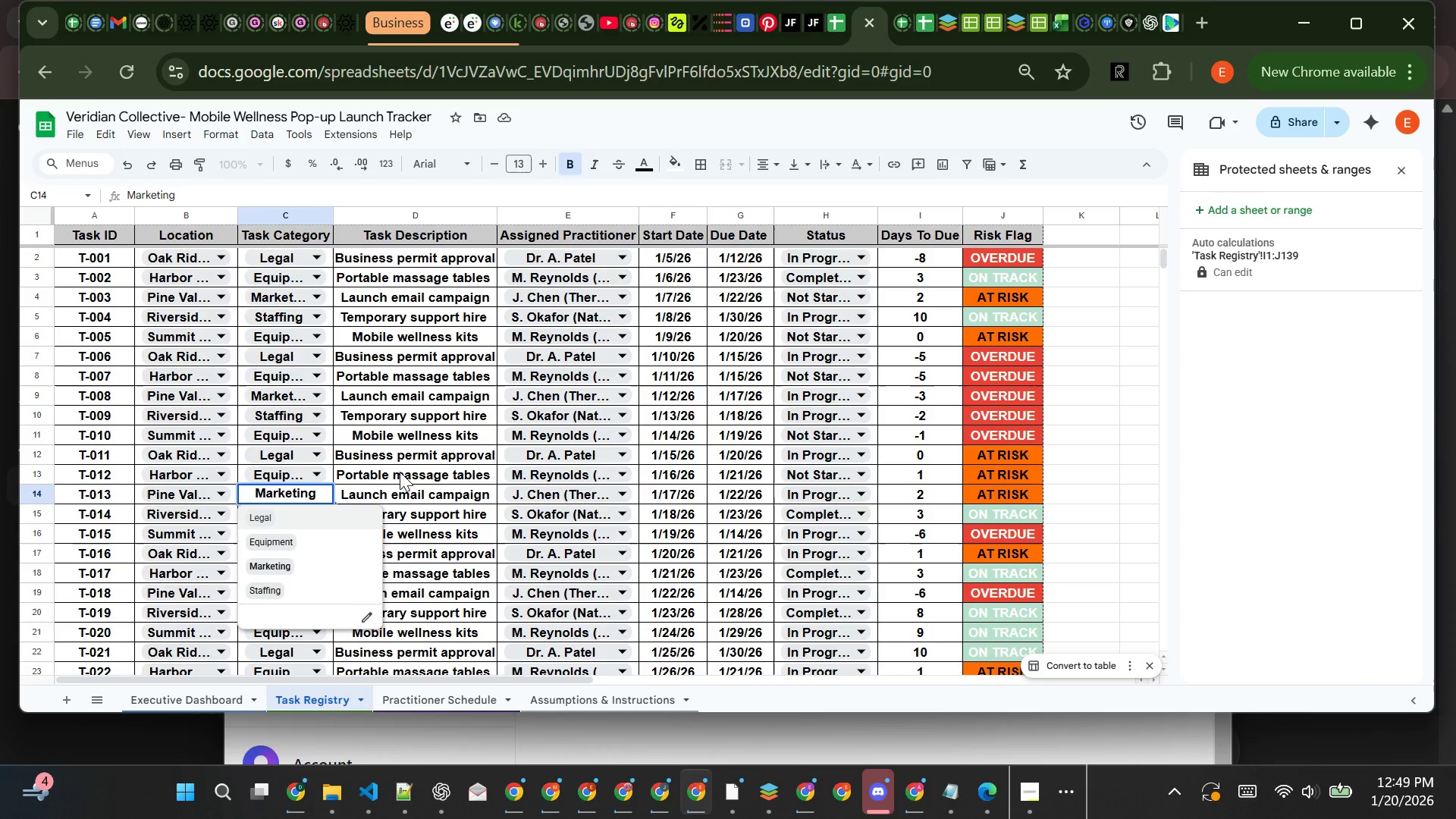 
left_click([400, 472])
 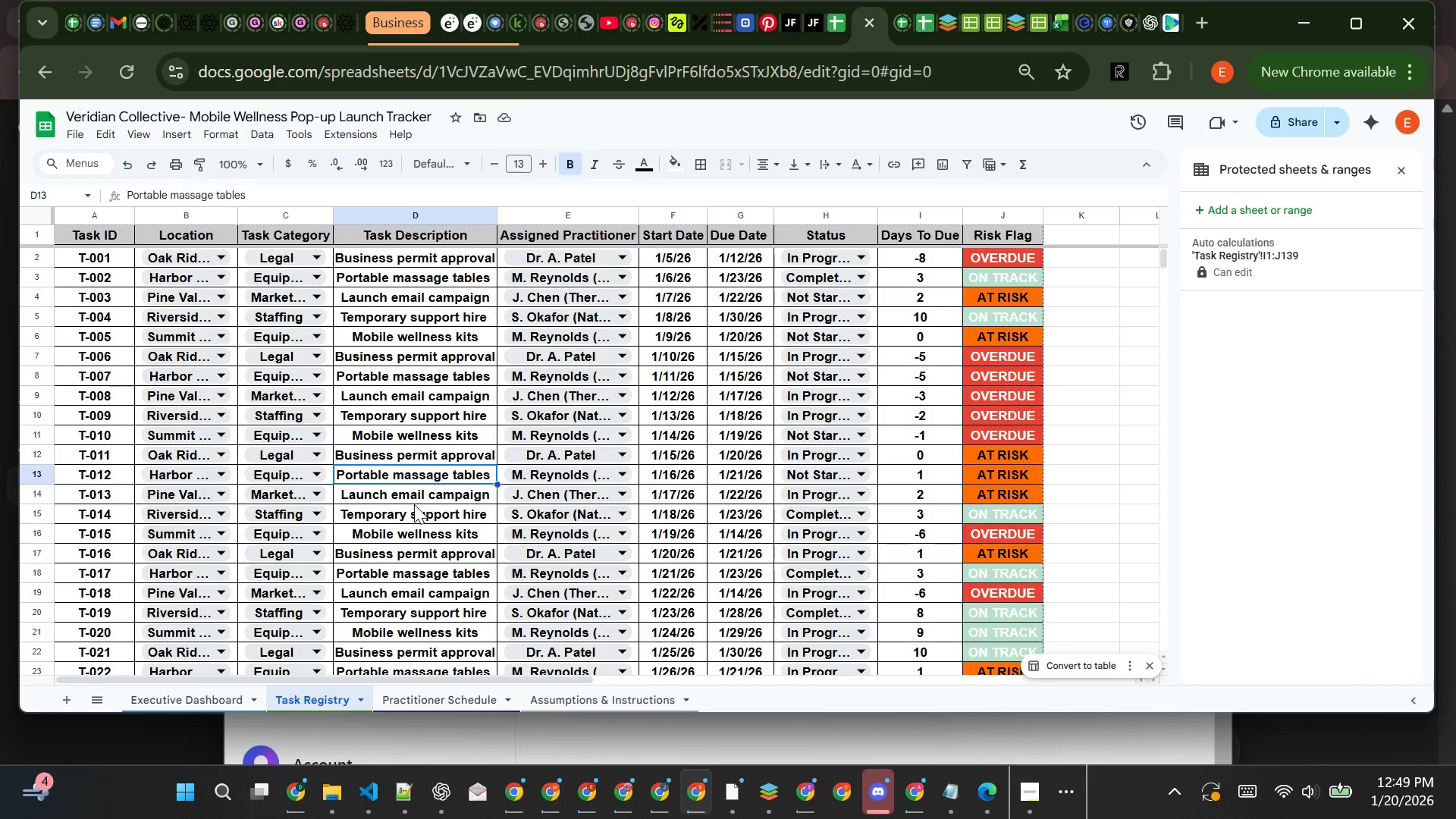 
left_click([415, 507])
 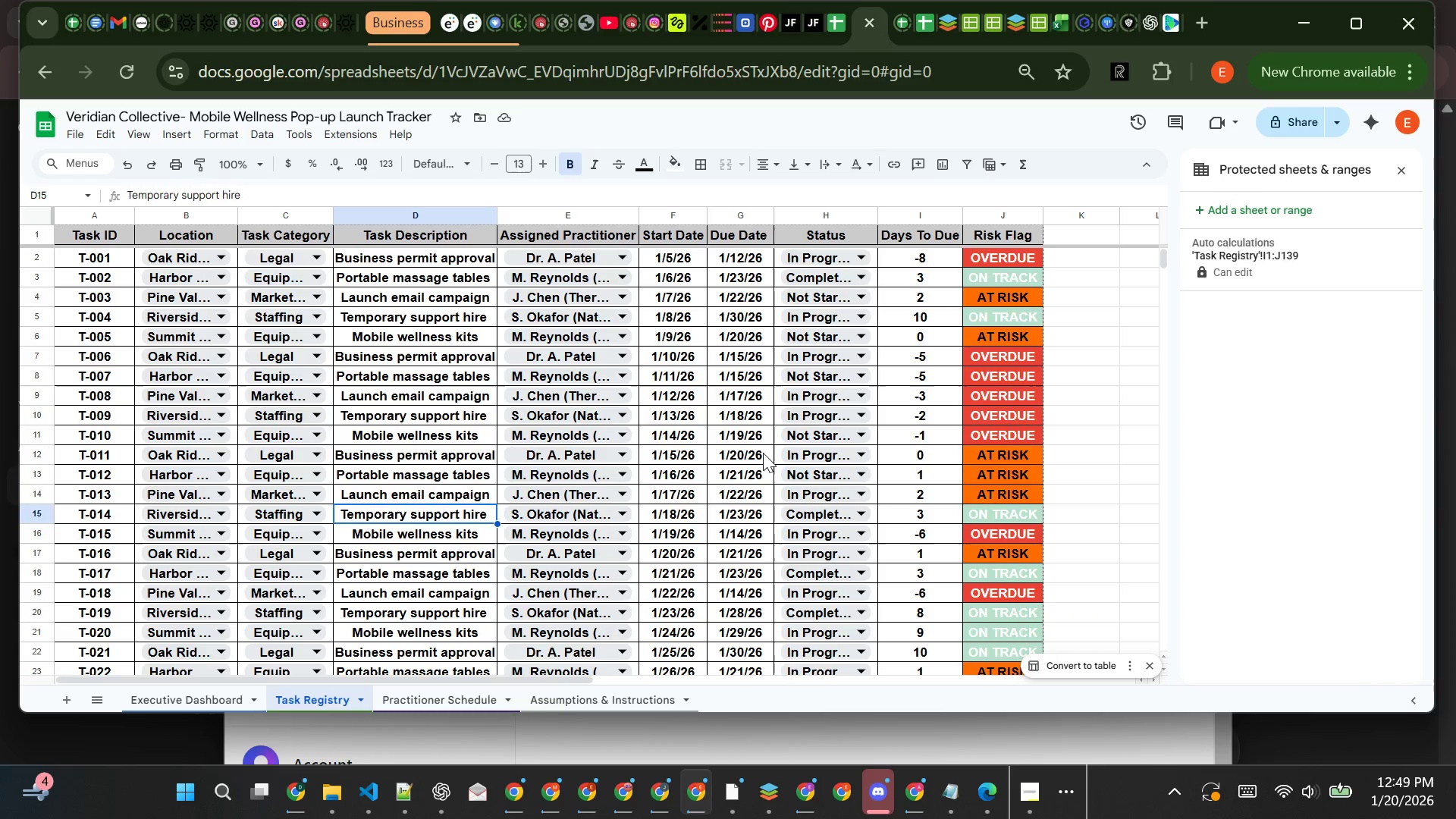 
left_click([757, 454])
 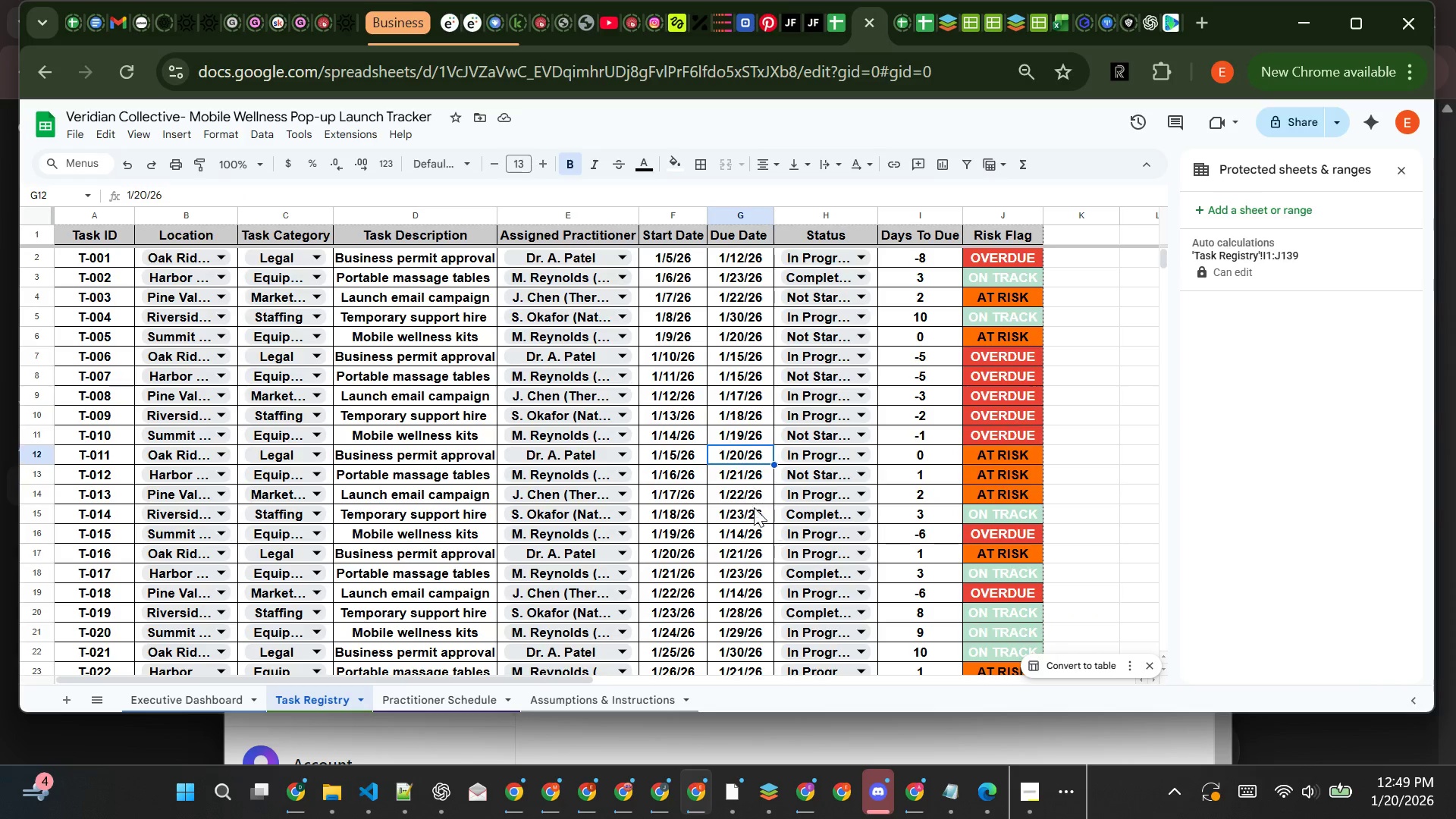 
left_click([754, 512])
 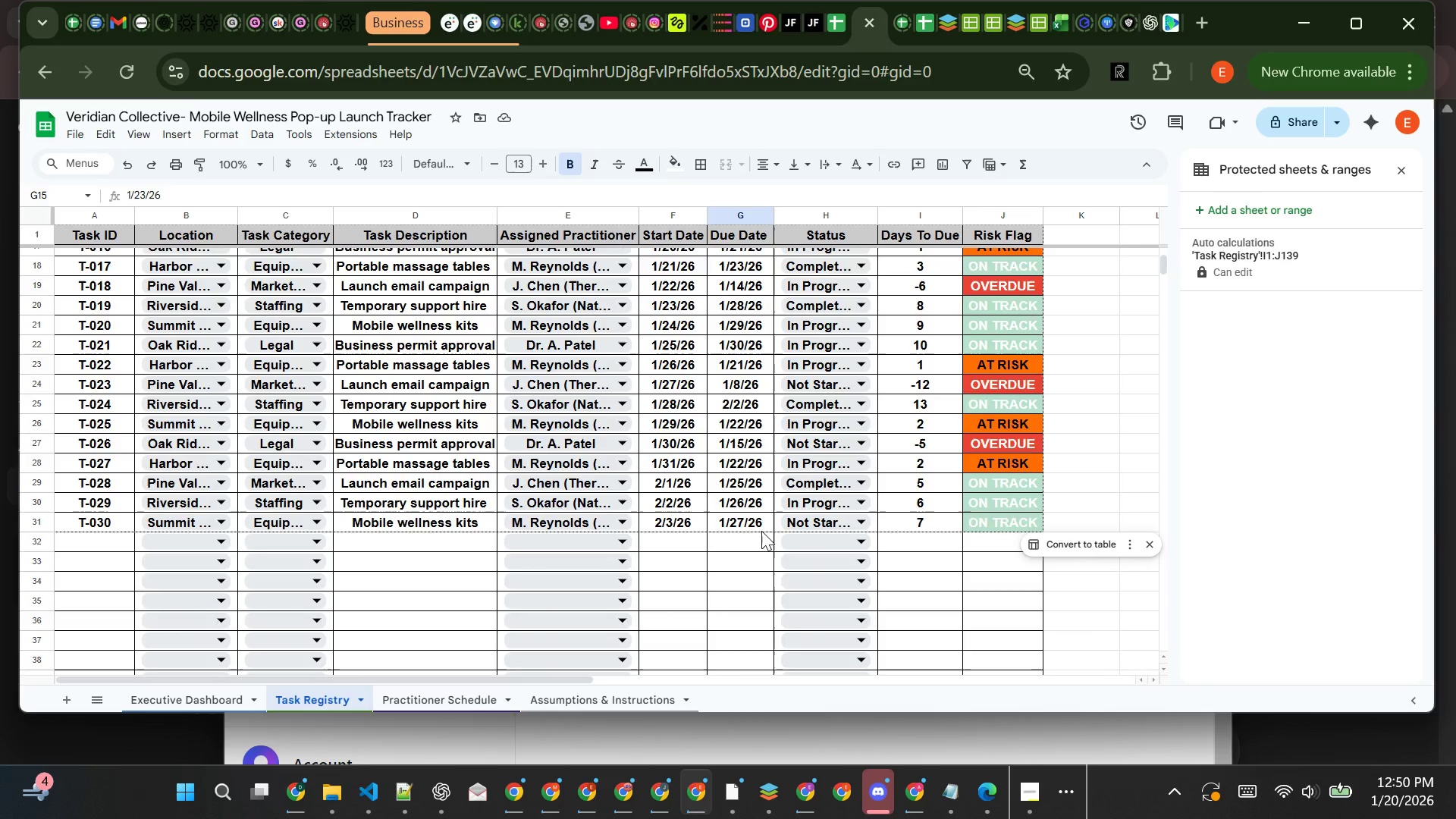 
wait(8.62)
 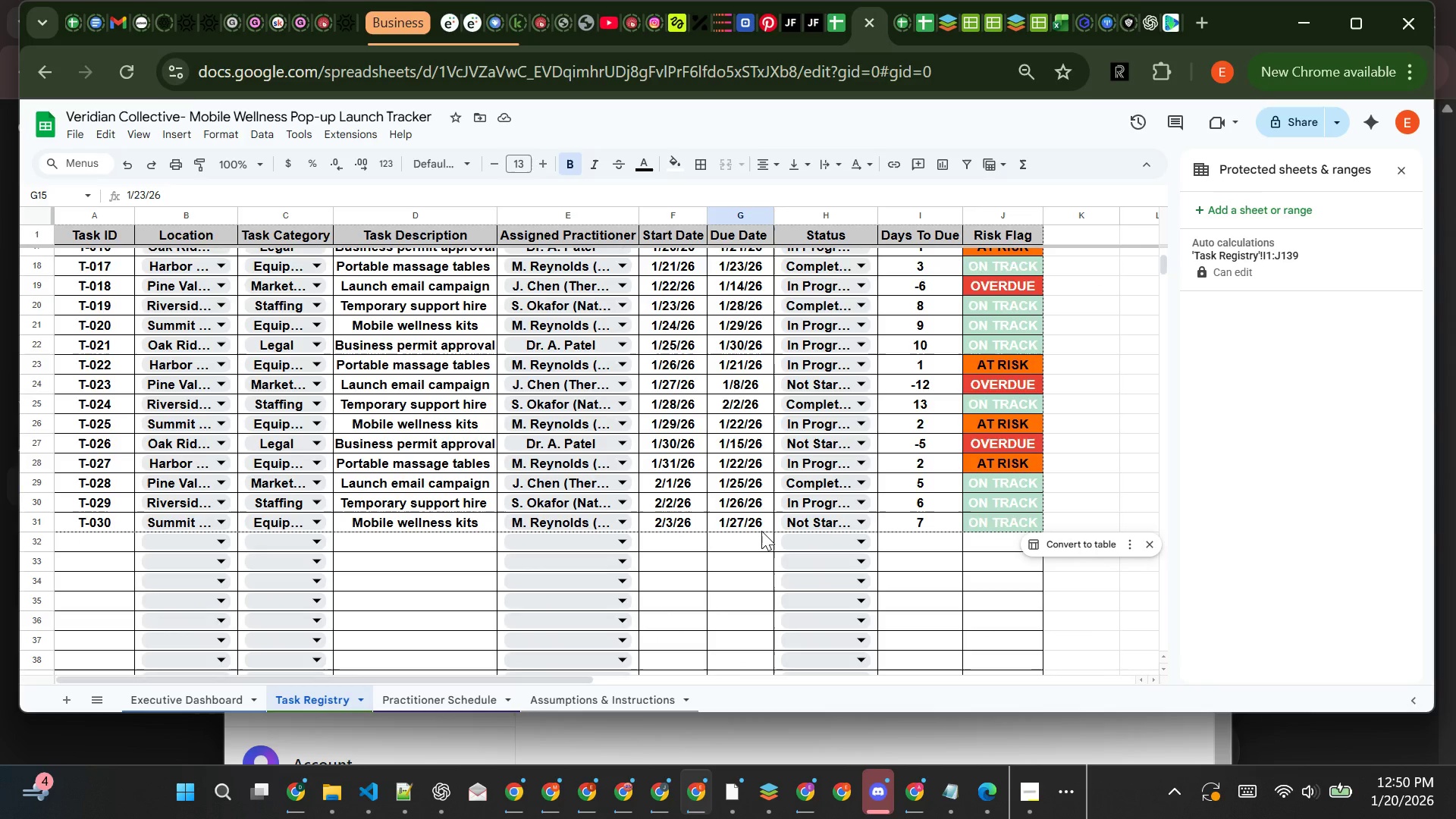 
left_click([573, 755])